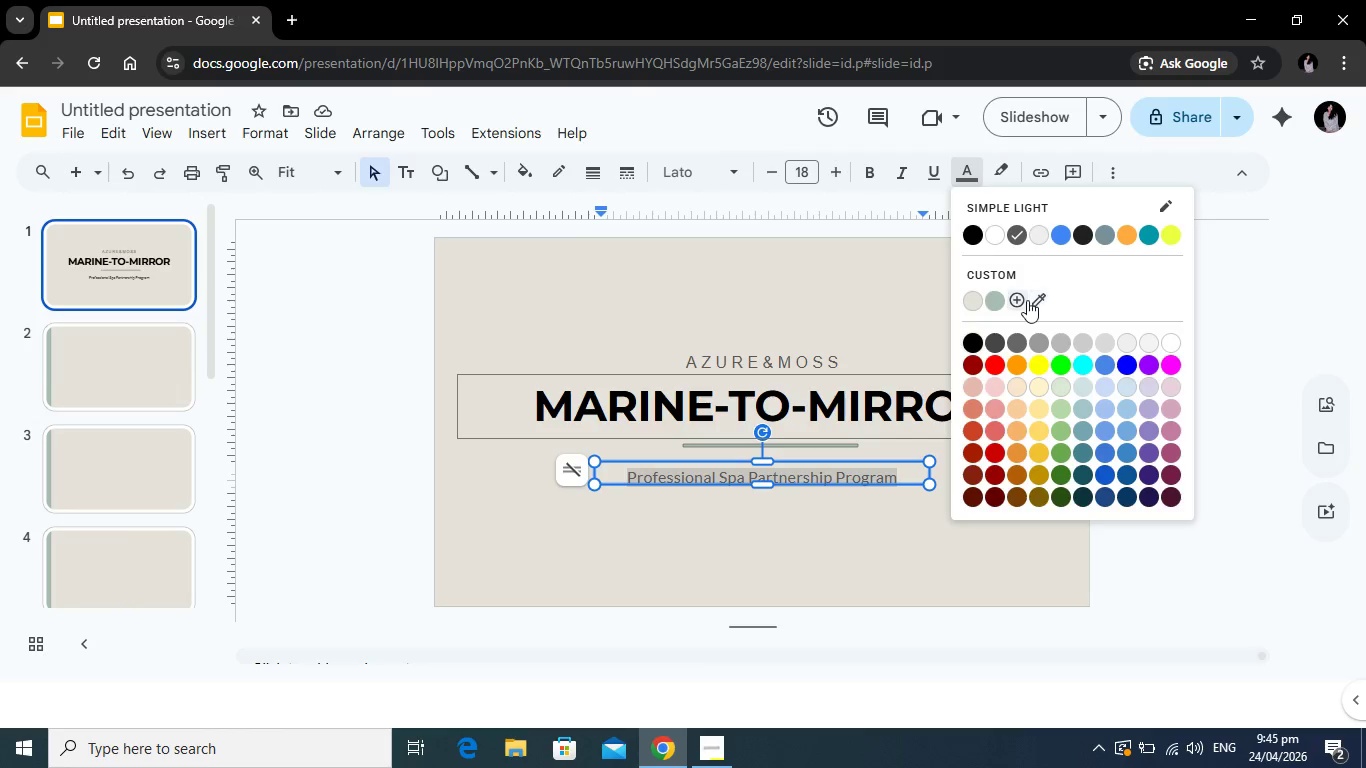 
left_click([1024, 300])
 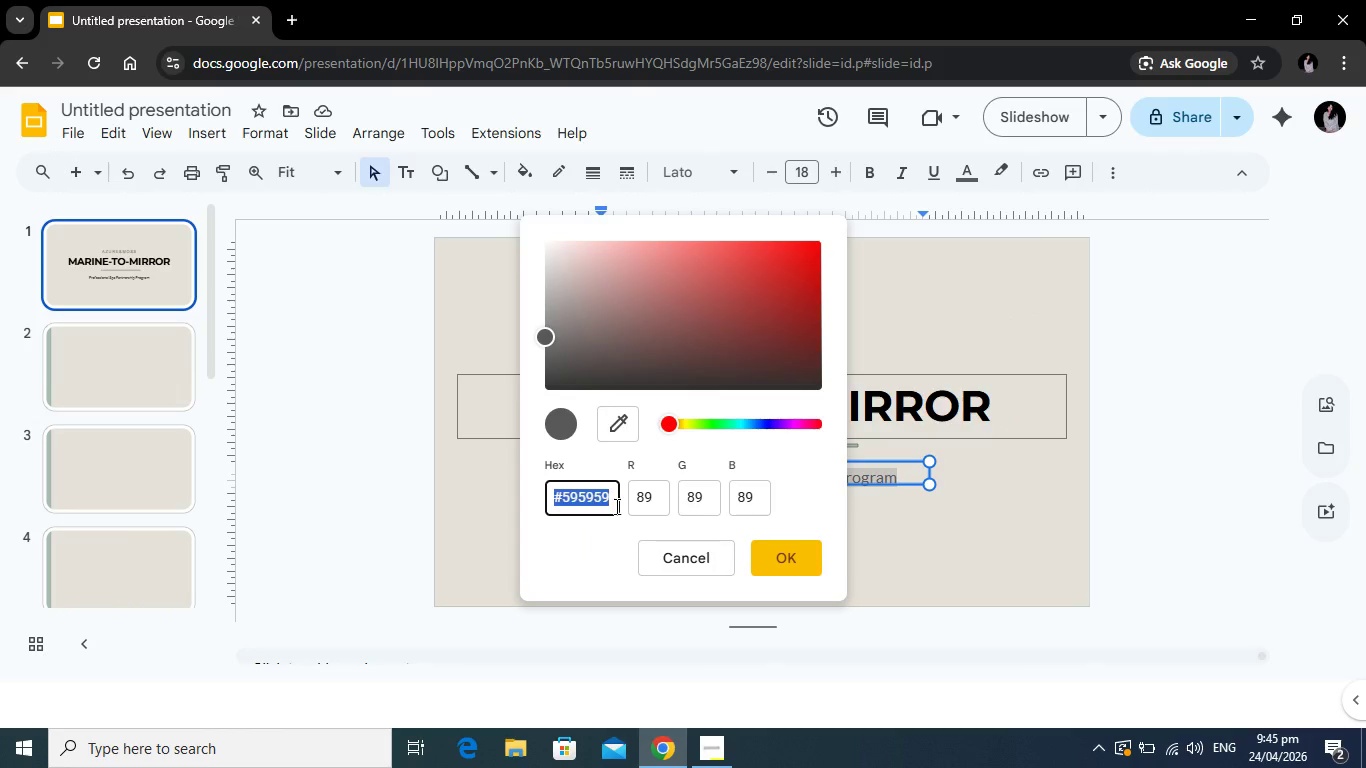 
type(708090)
 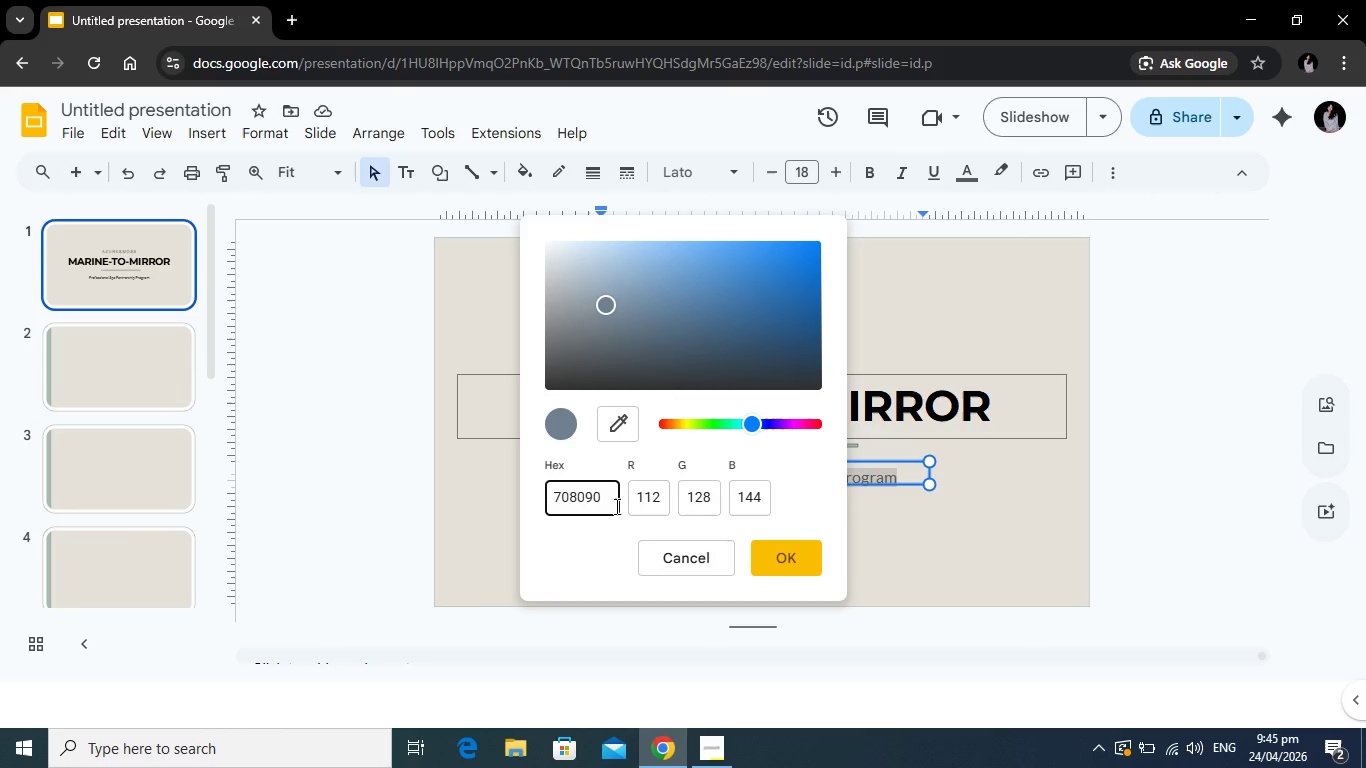 
key(Enter)
 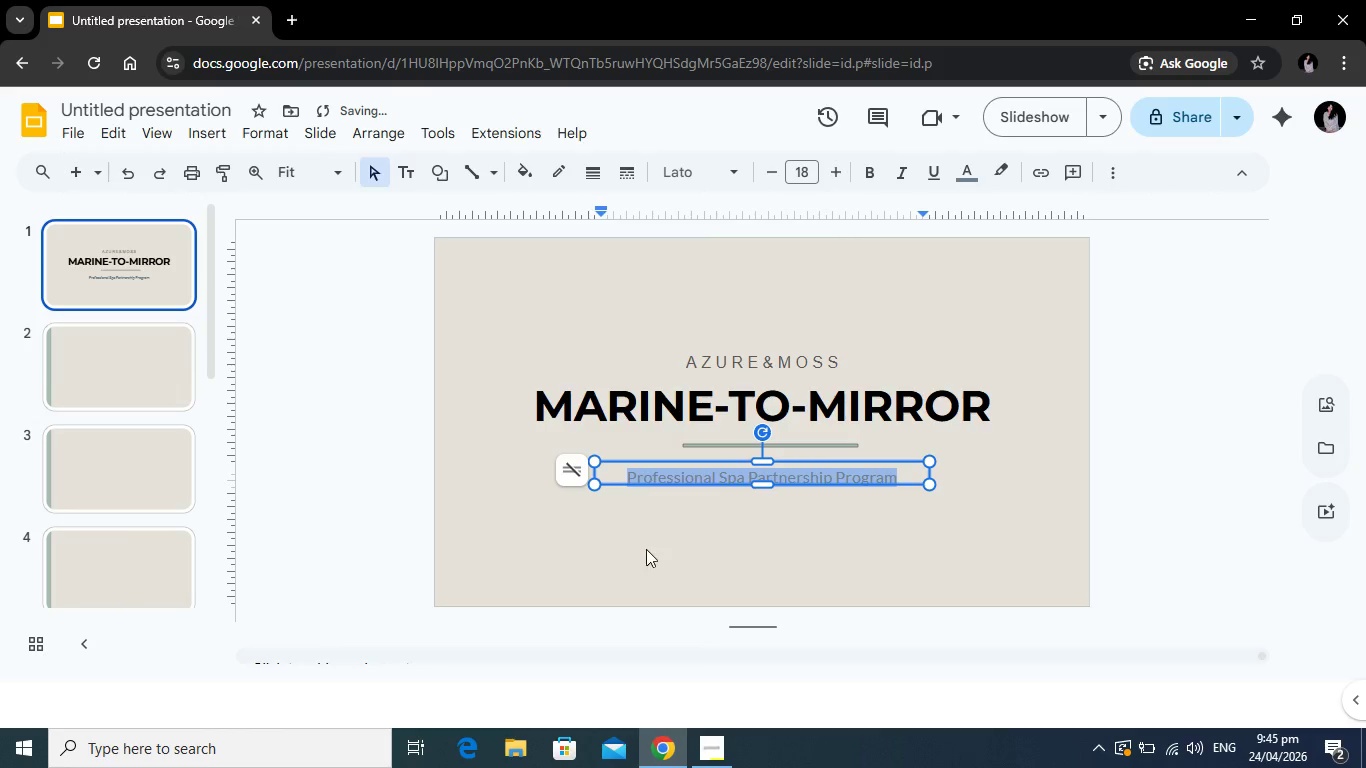 
left_click([647, 547])
 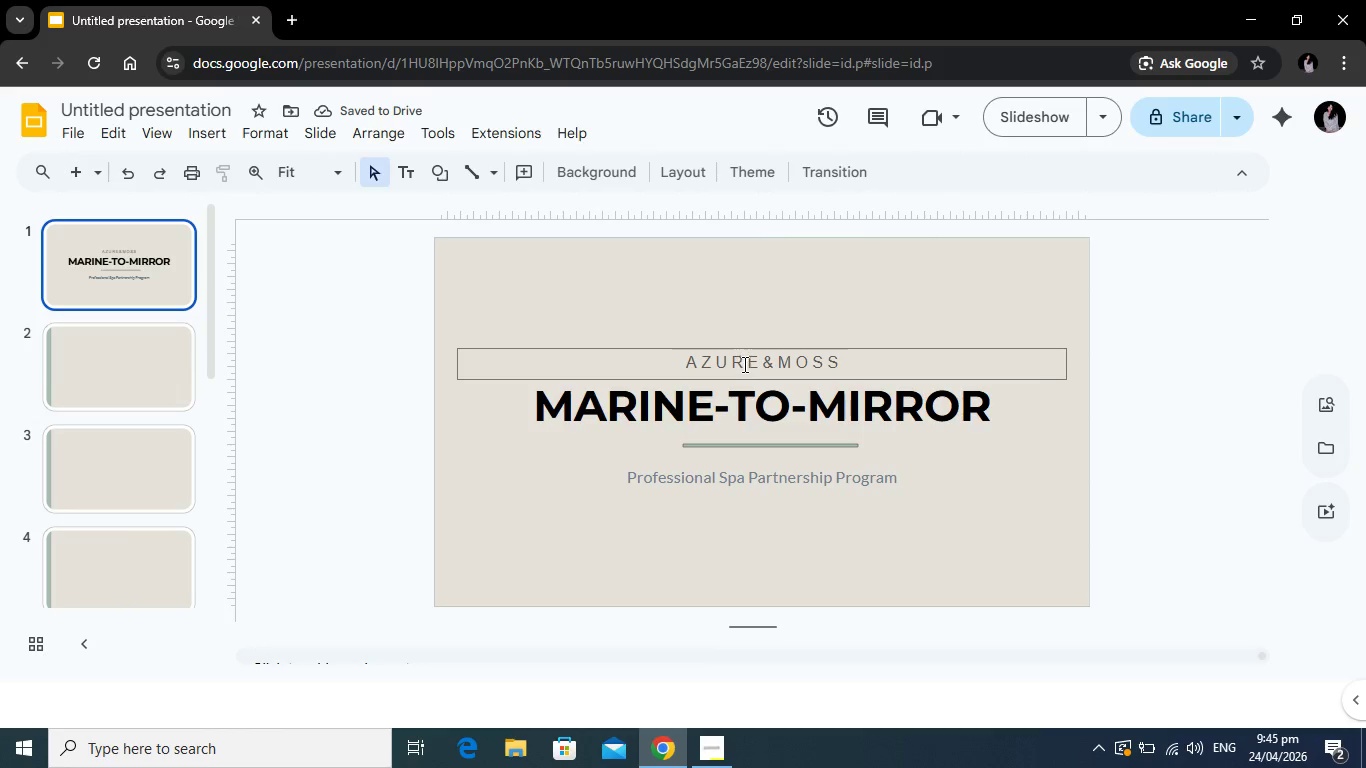 
left_click([743, 360])
 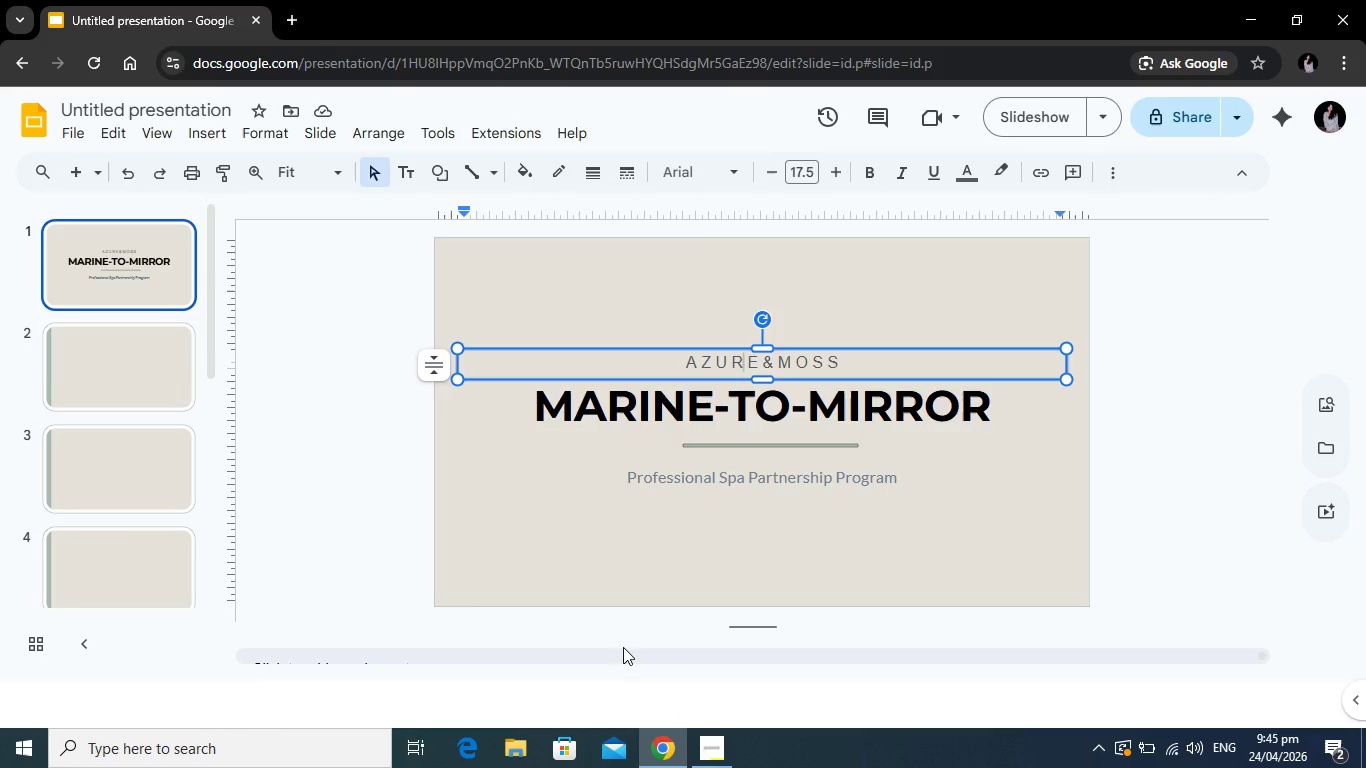 
wait(31.59)
 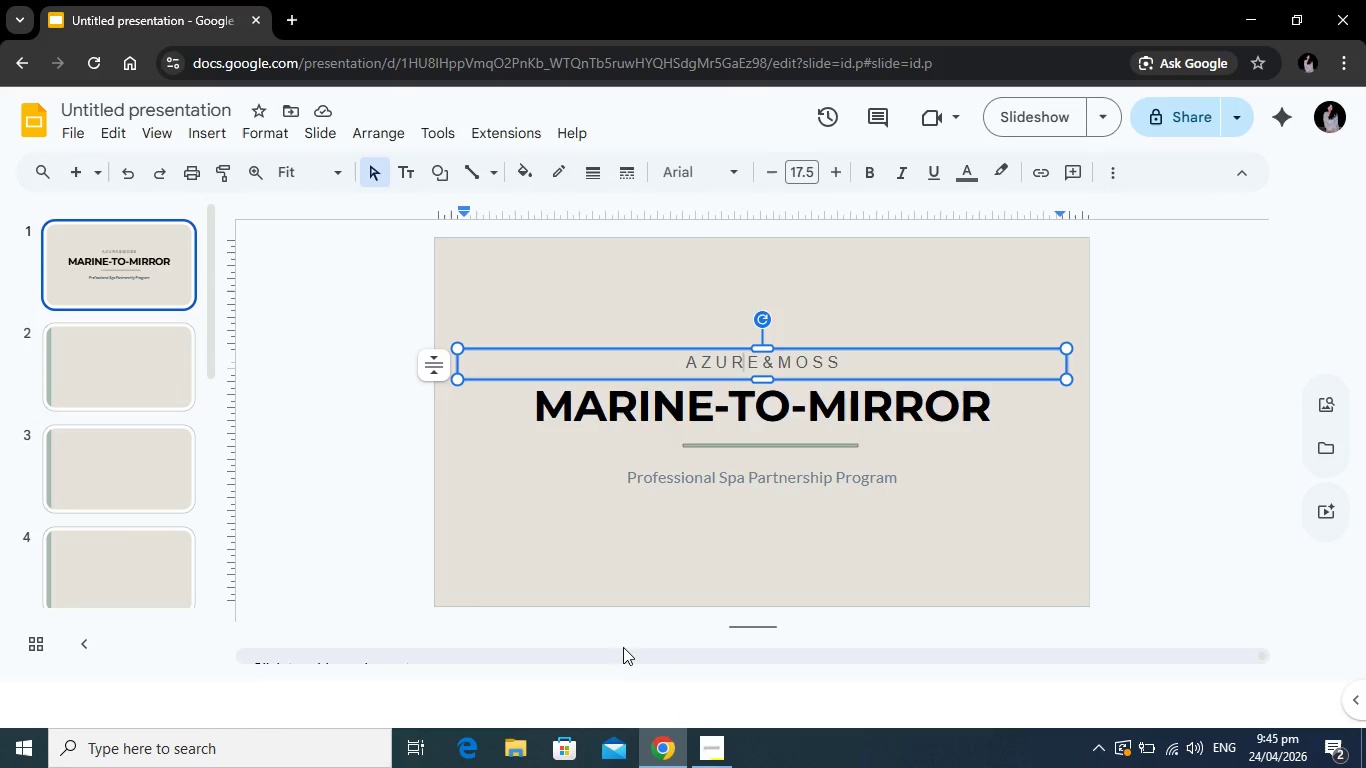 
left_click([855, 360])
 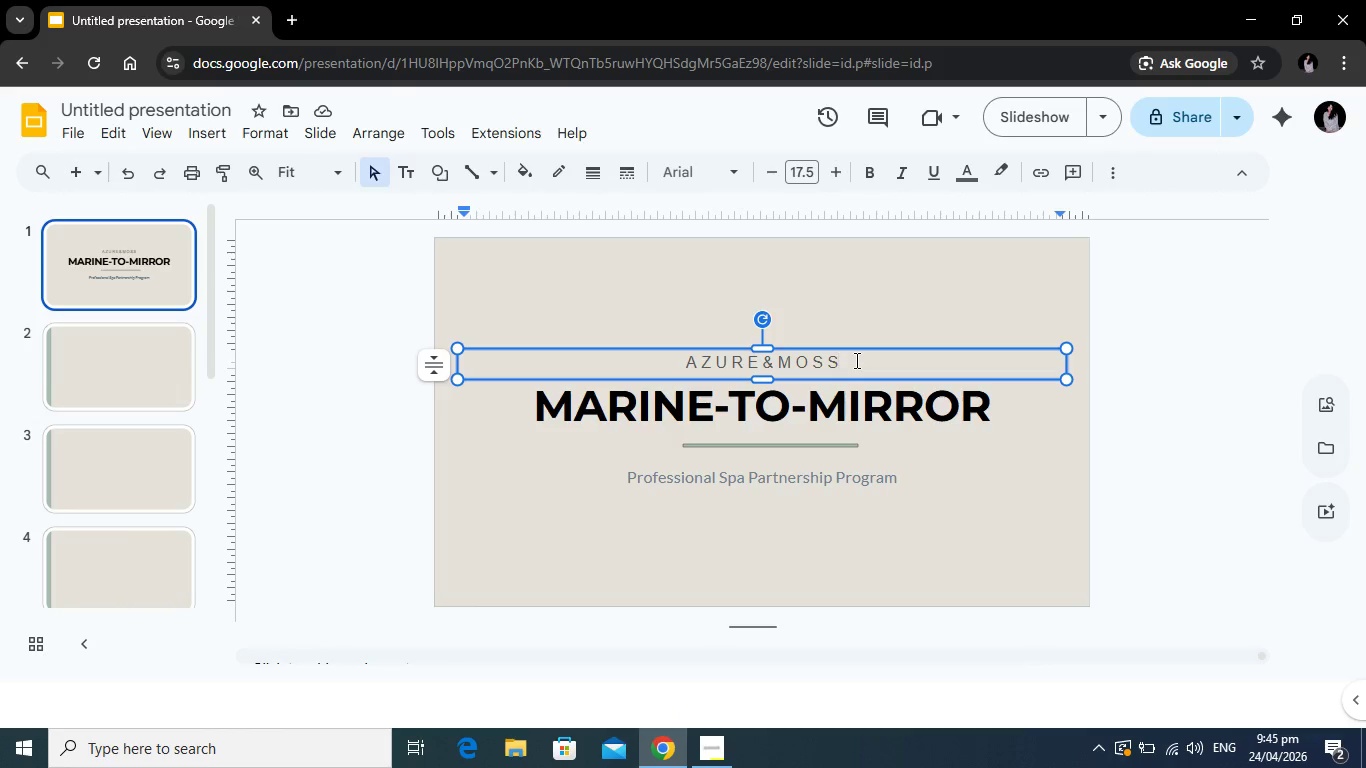 
left_click_drag(start_coordinate=[855, 360], to_coordinate=[664, 365])
 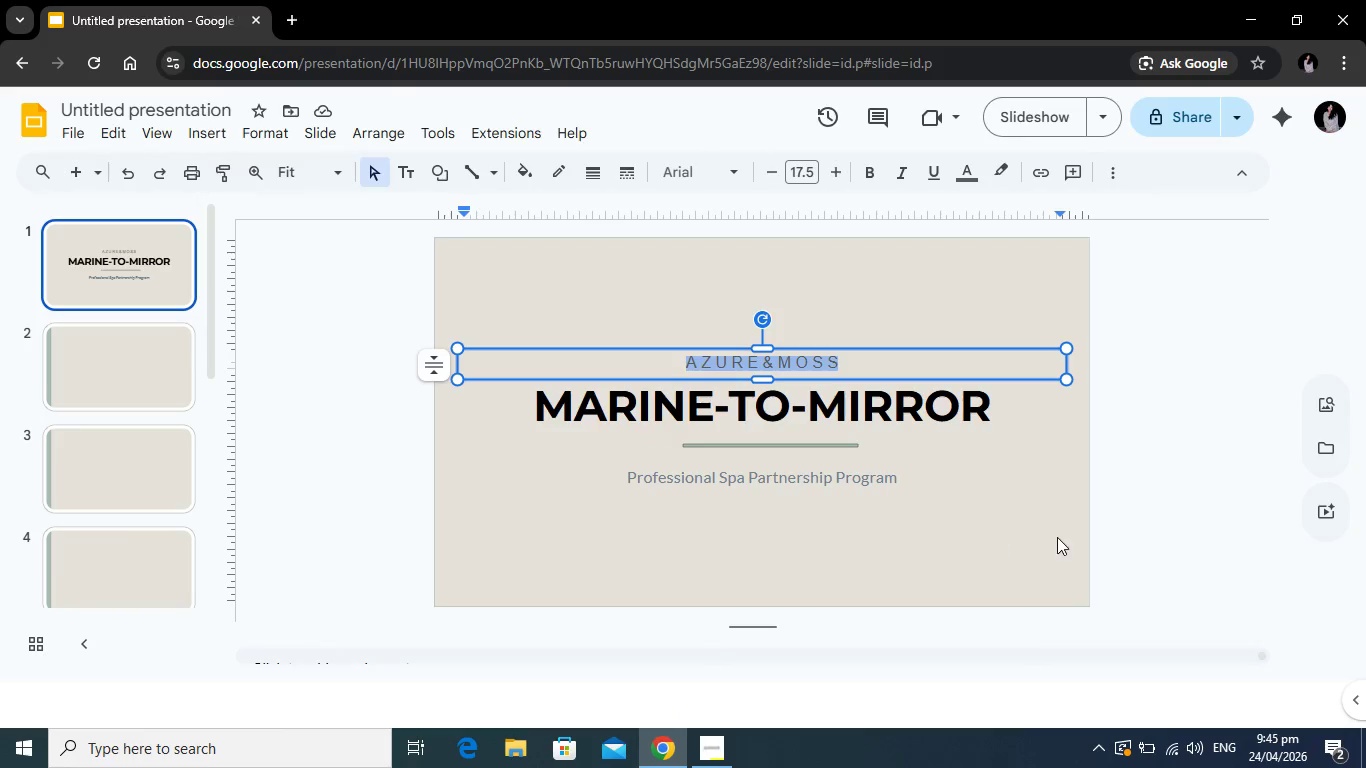 
wait(5.45)
 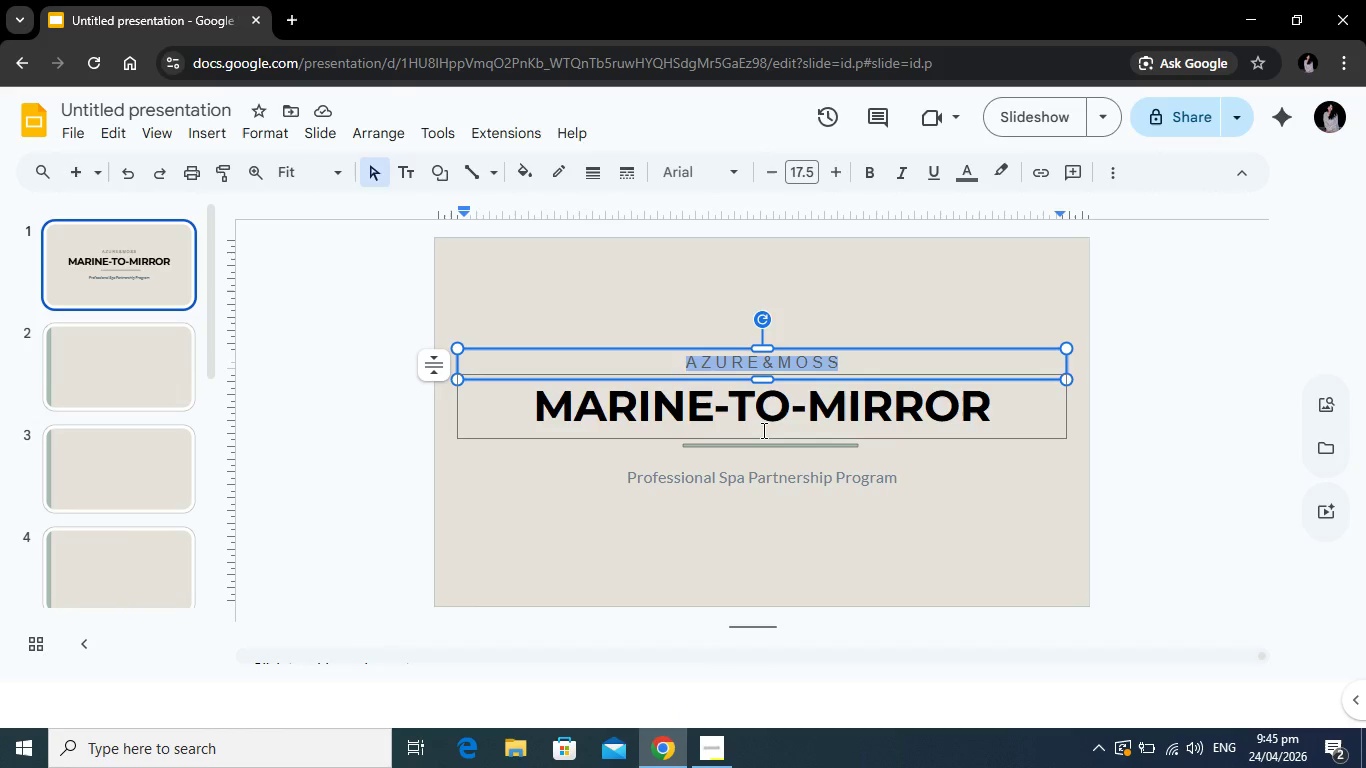 
left_click([918, 416])
 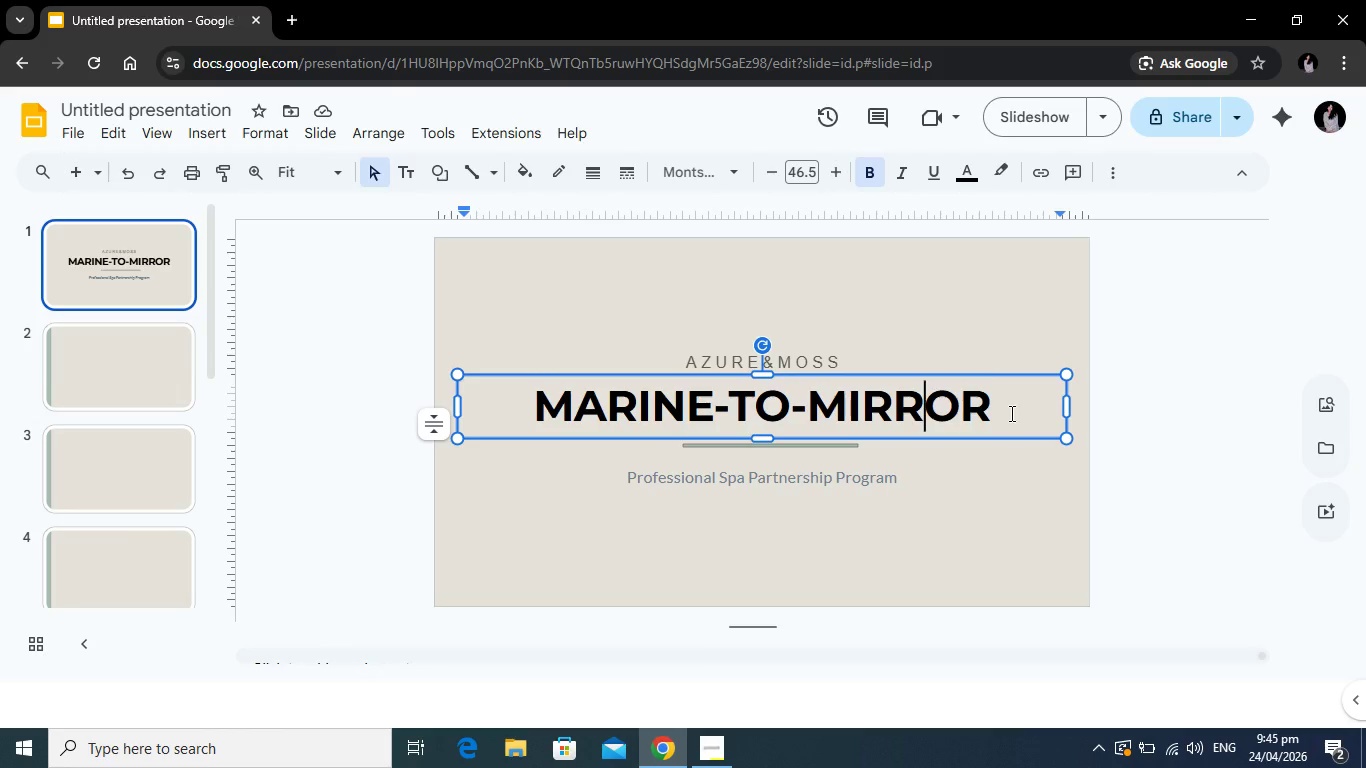 
left_click_drag(start_coordinate=[1010, 413], to_coordinate=[543, 402])
 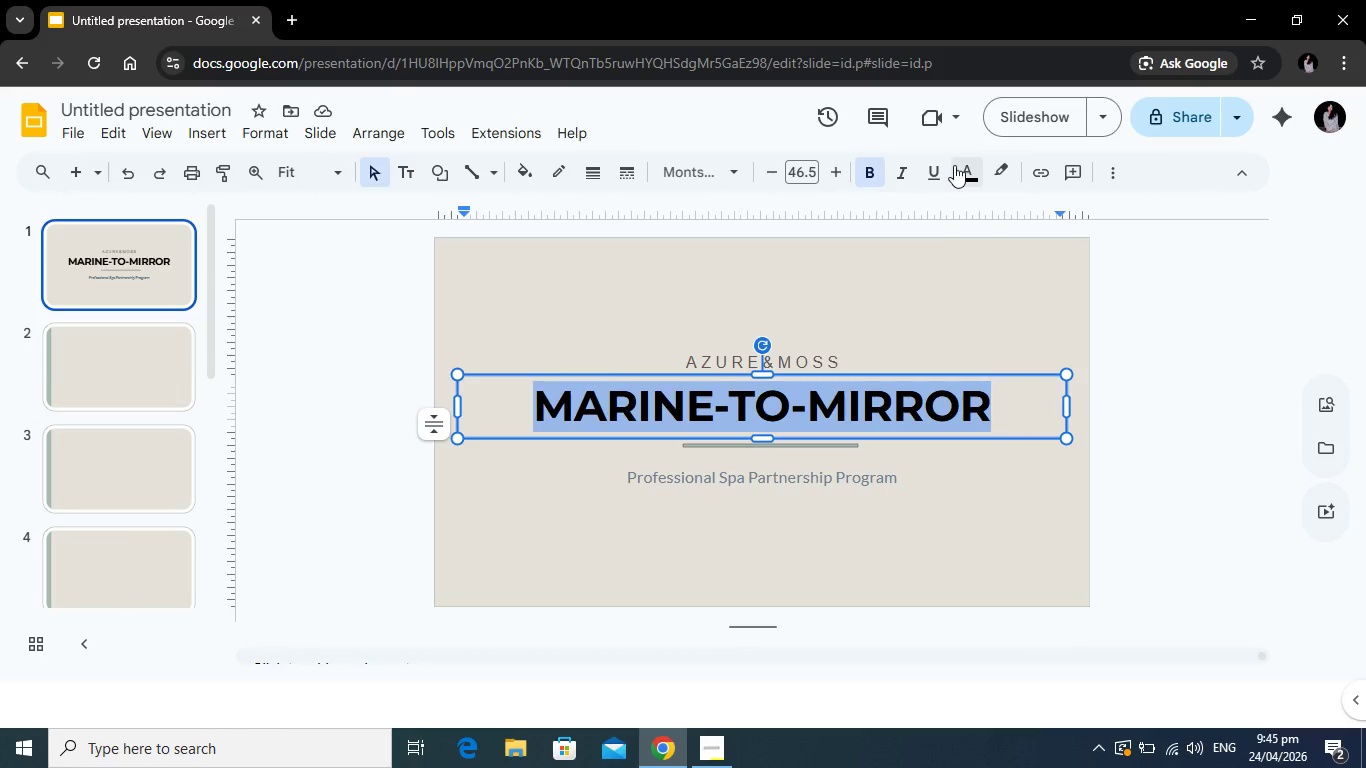 
left_click([954, 165])
 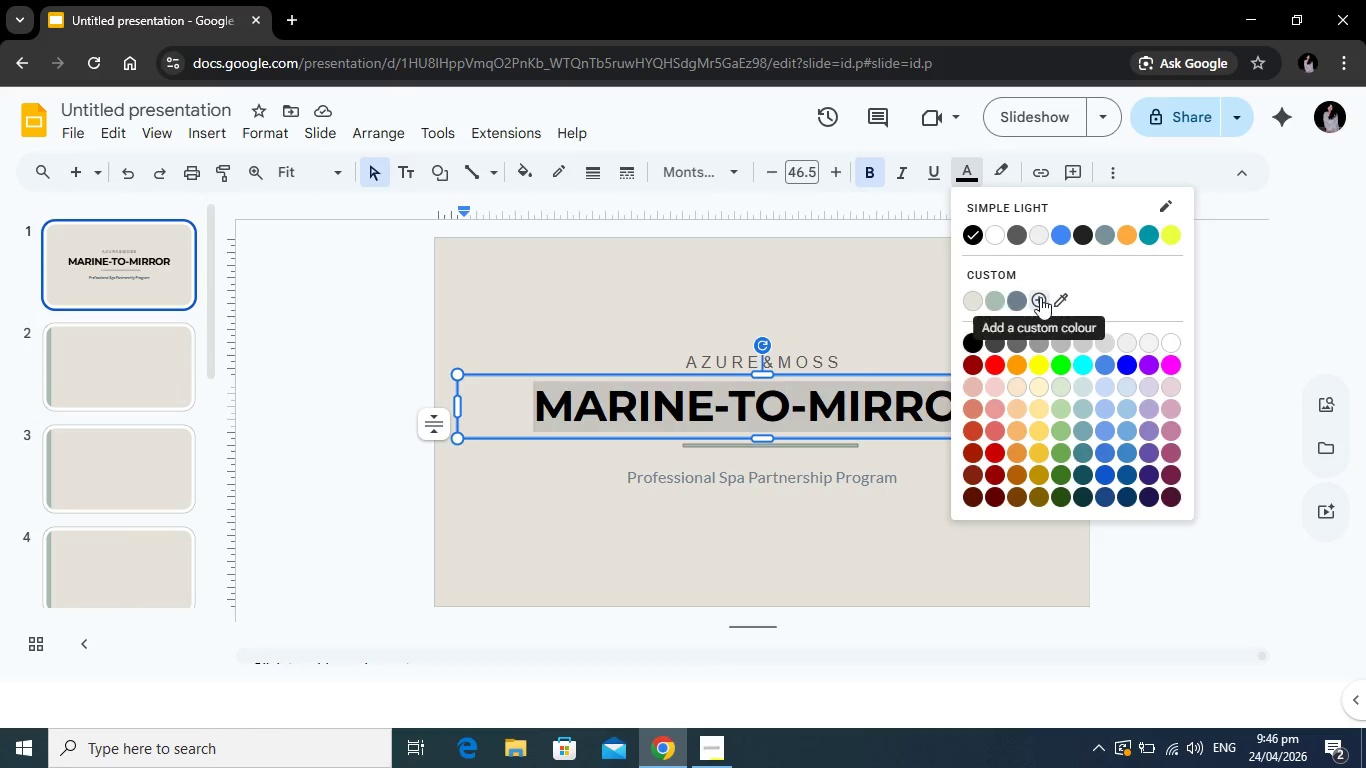 
left_click([1040, 297])
 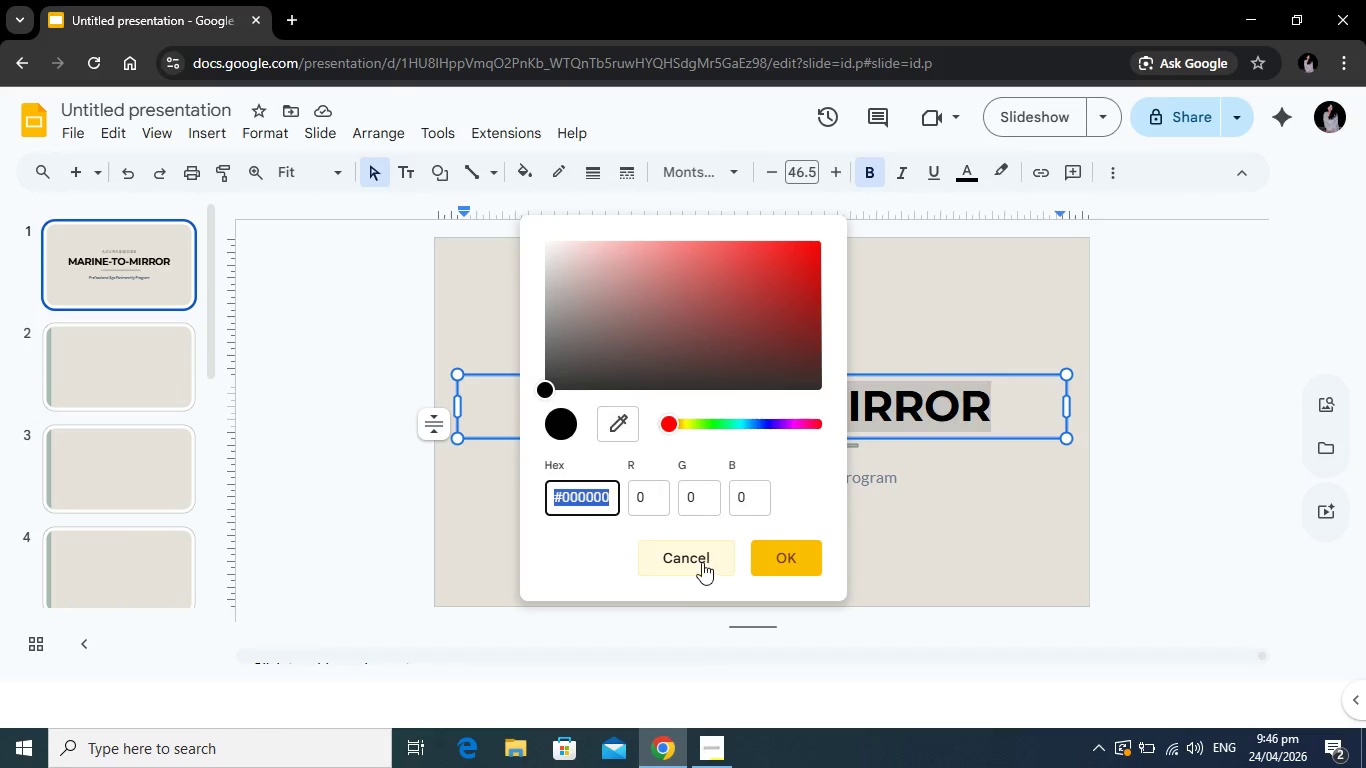 
type(2c2)
key(Backspace)
type(3e50)
 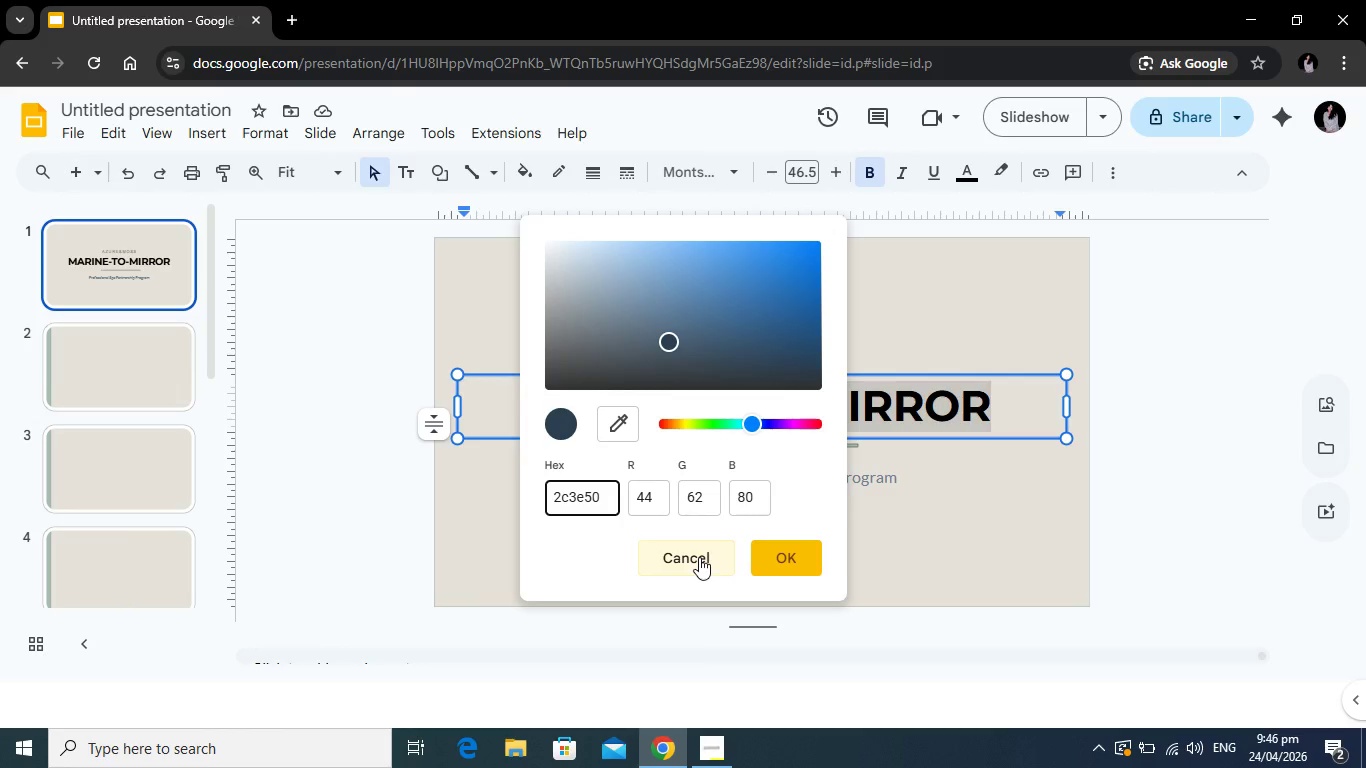 
key(Enter)
 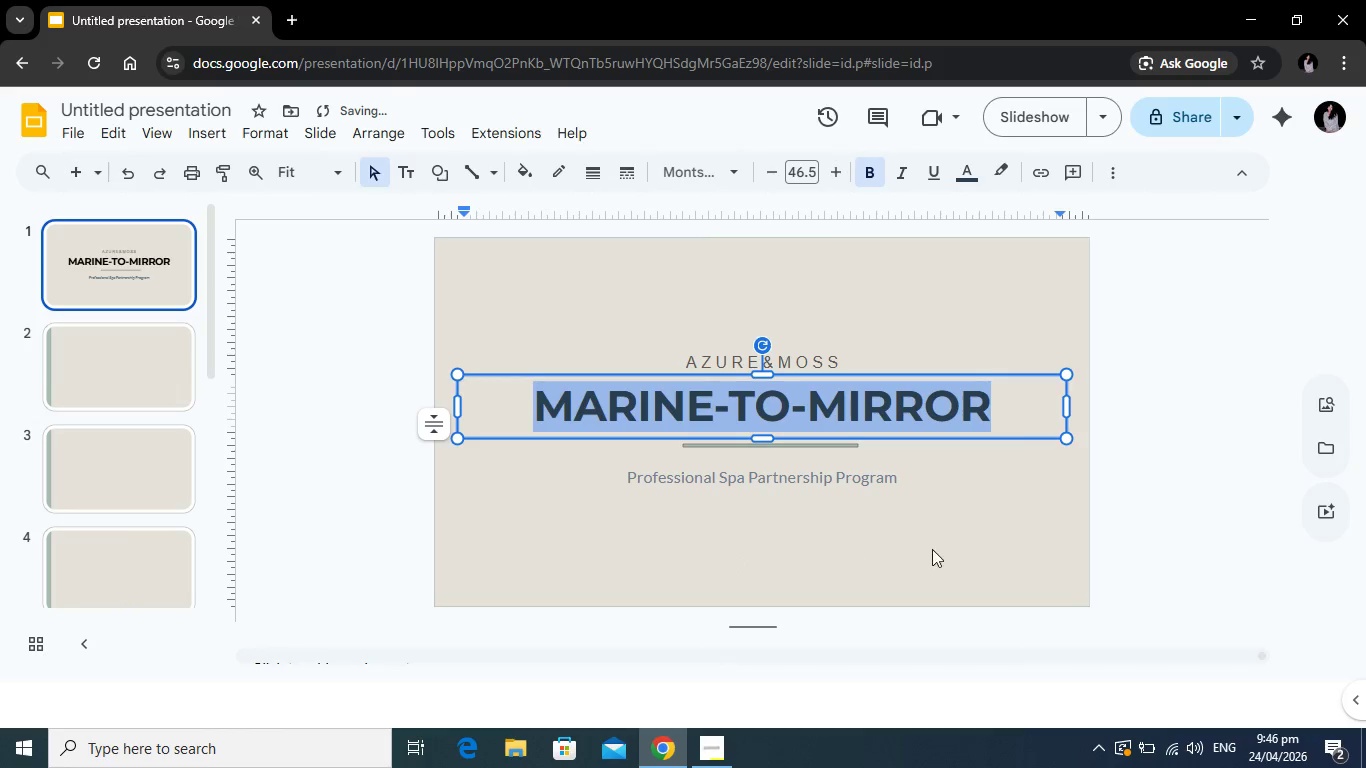 
left_click([938, 539])
 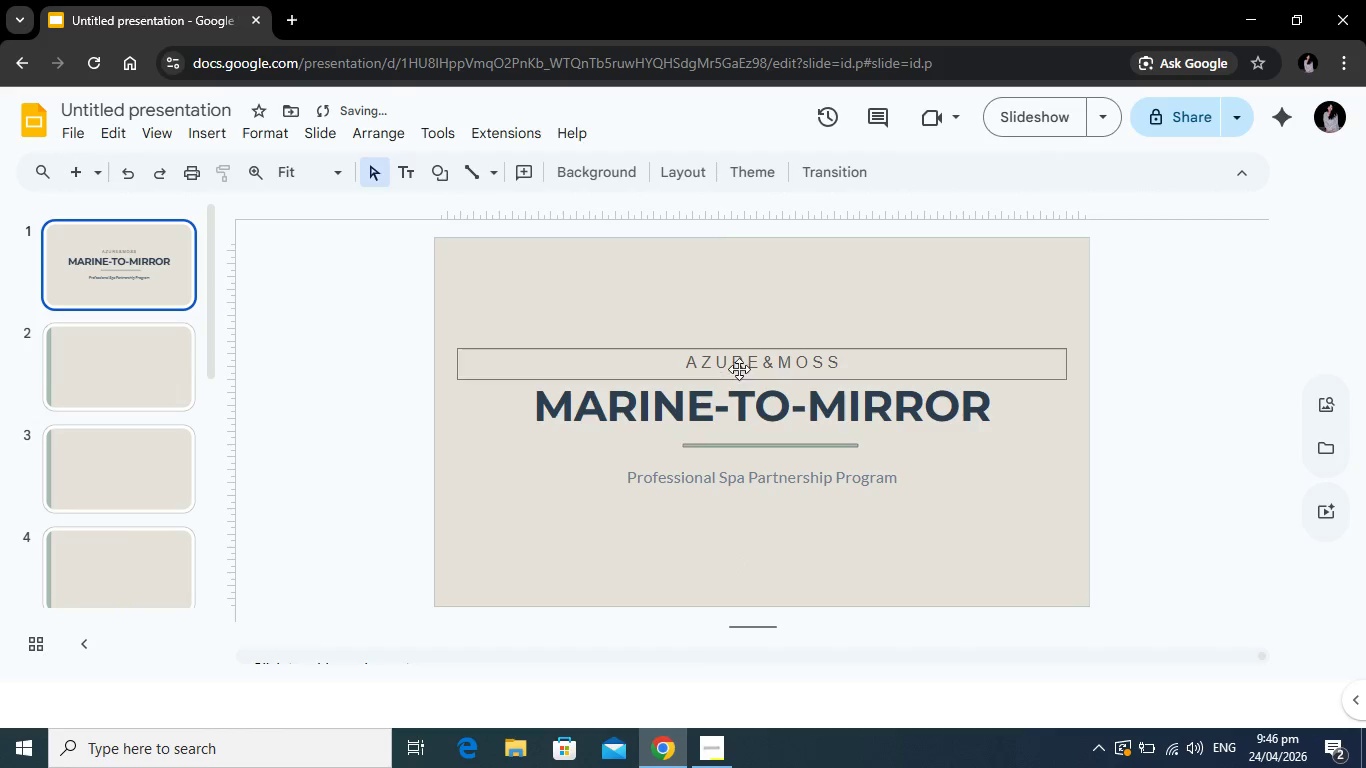 
left_click([749, 358])
 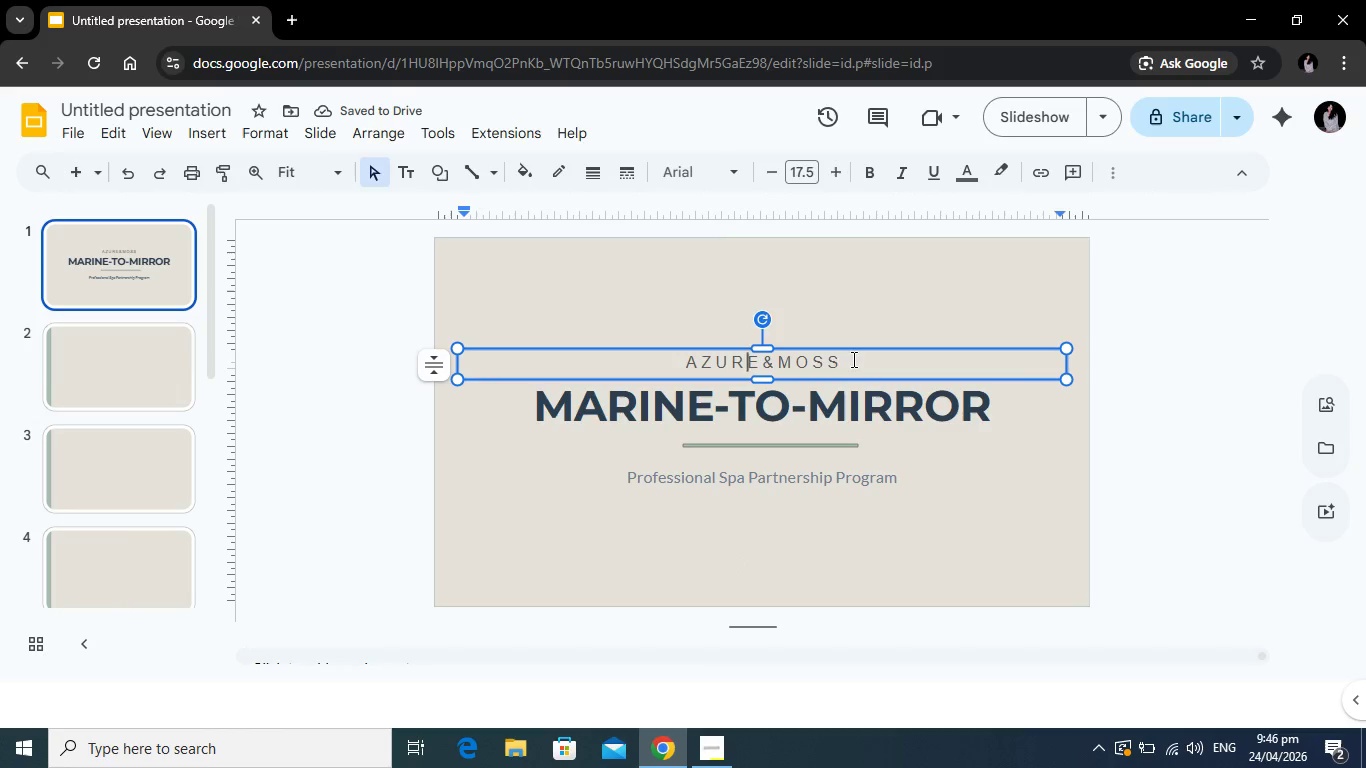 
left_click_drag(start_coordinate=[852, 359], to_coordinate=[681, 360])
 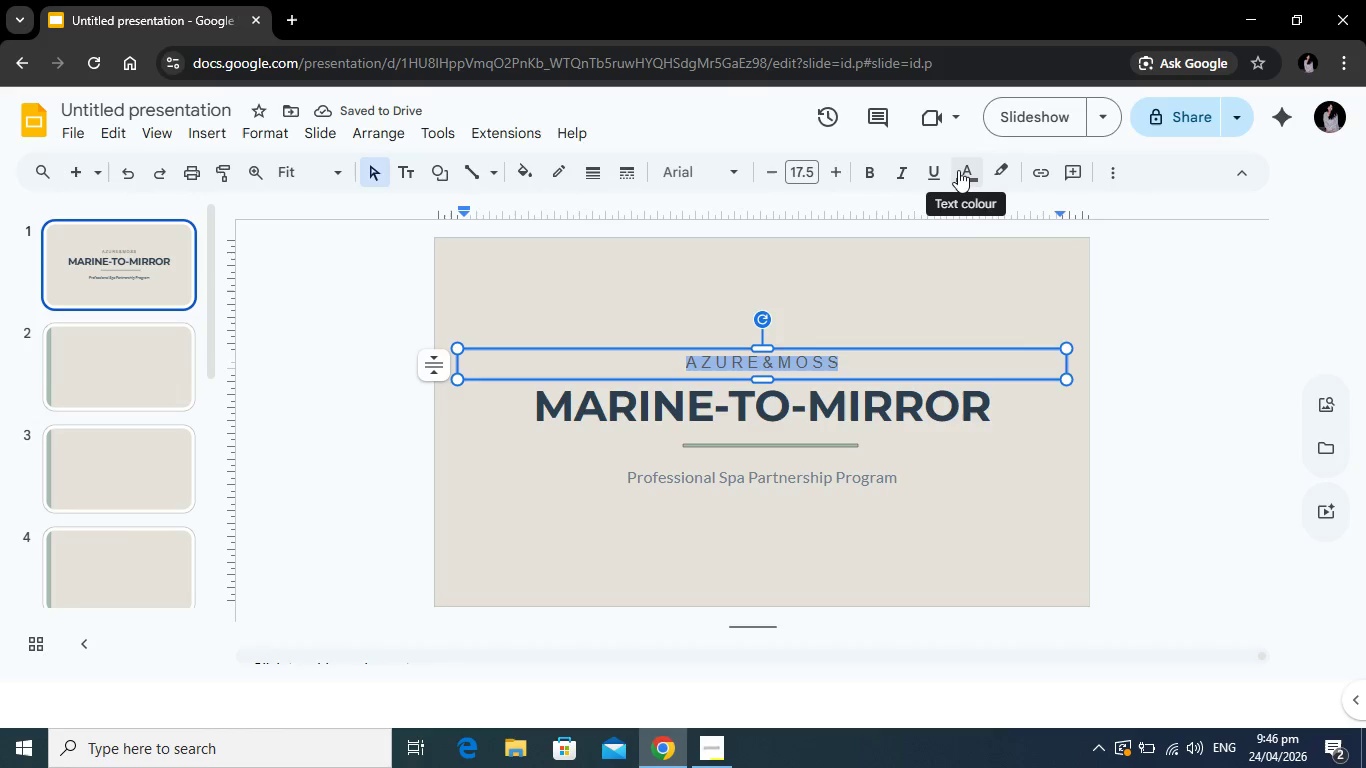 
left_click([960, 170])
 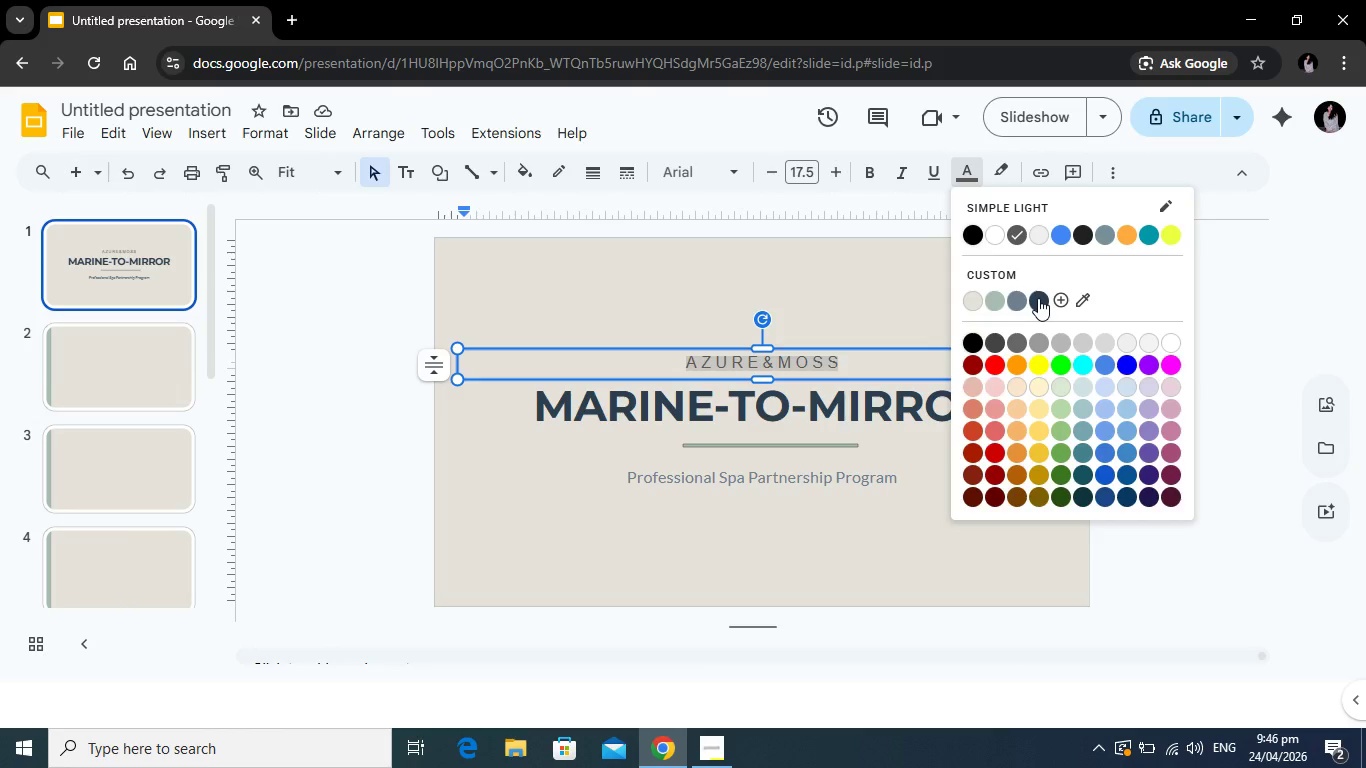 
left_click([1038, 298])
 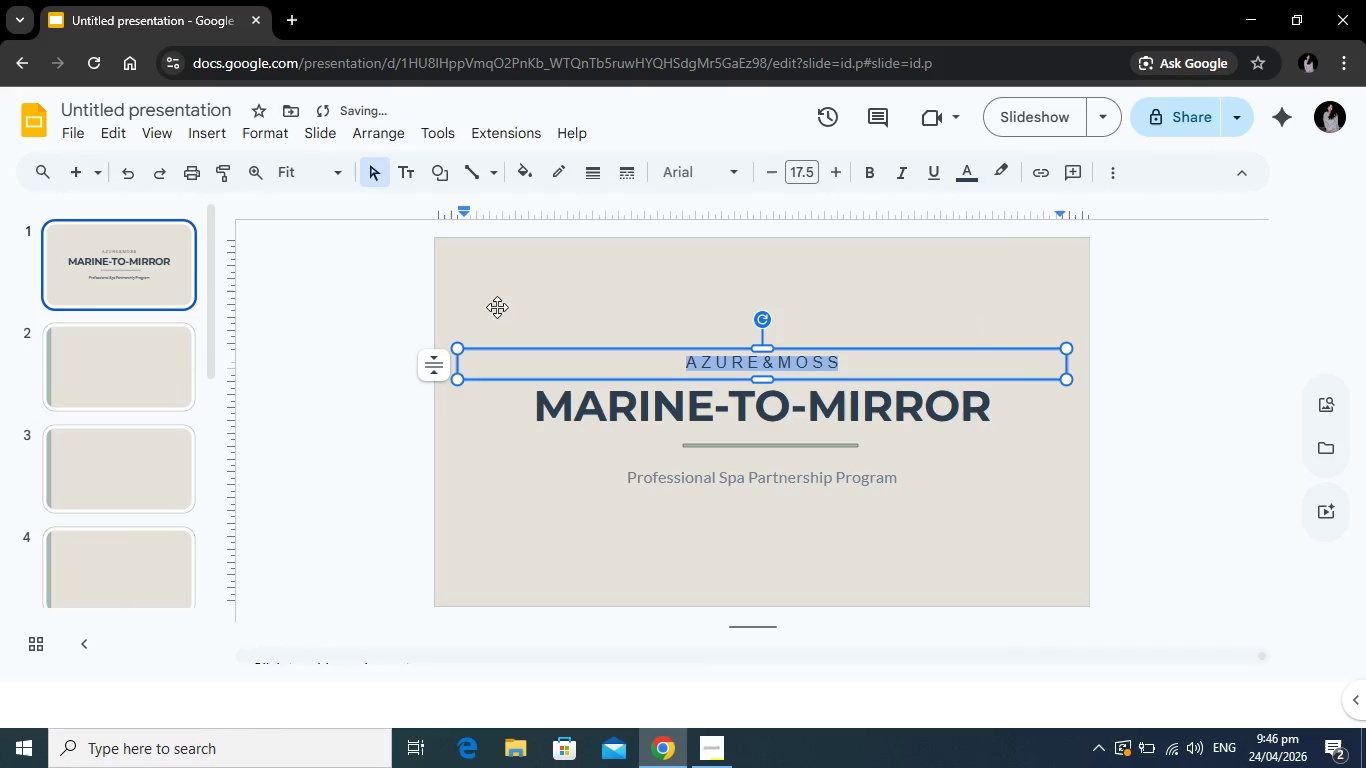 
left_click([510, 297])
 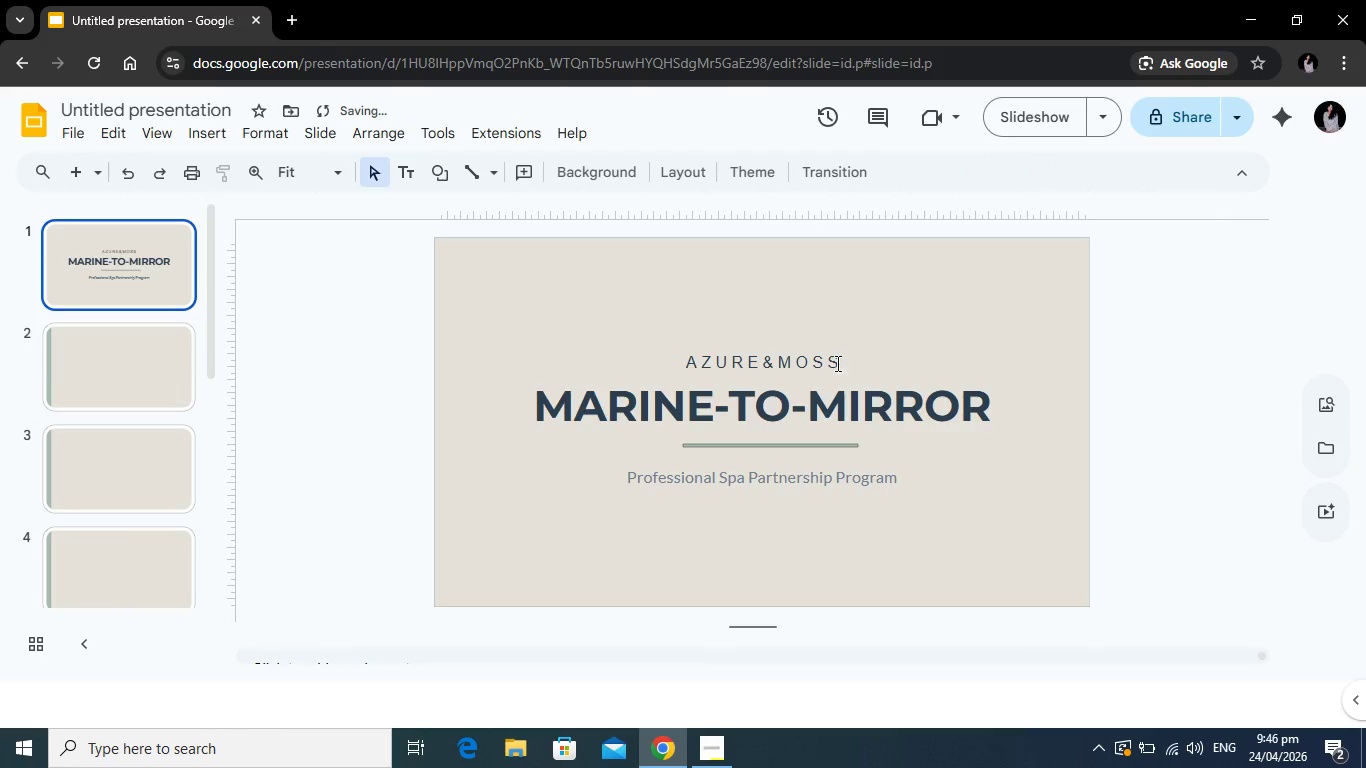 
left_click([821, 363])
 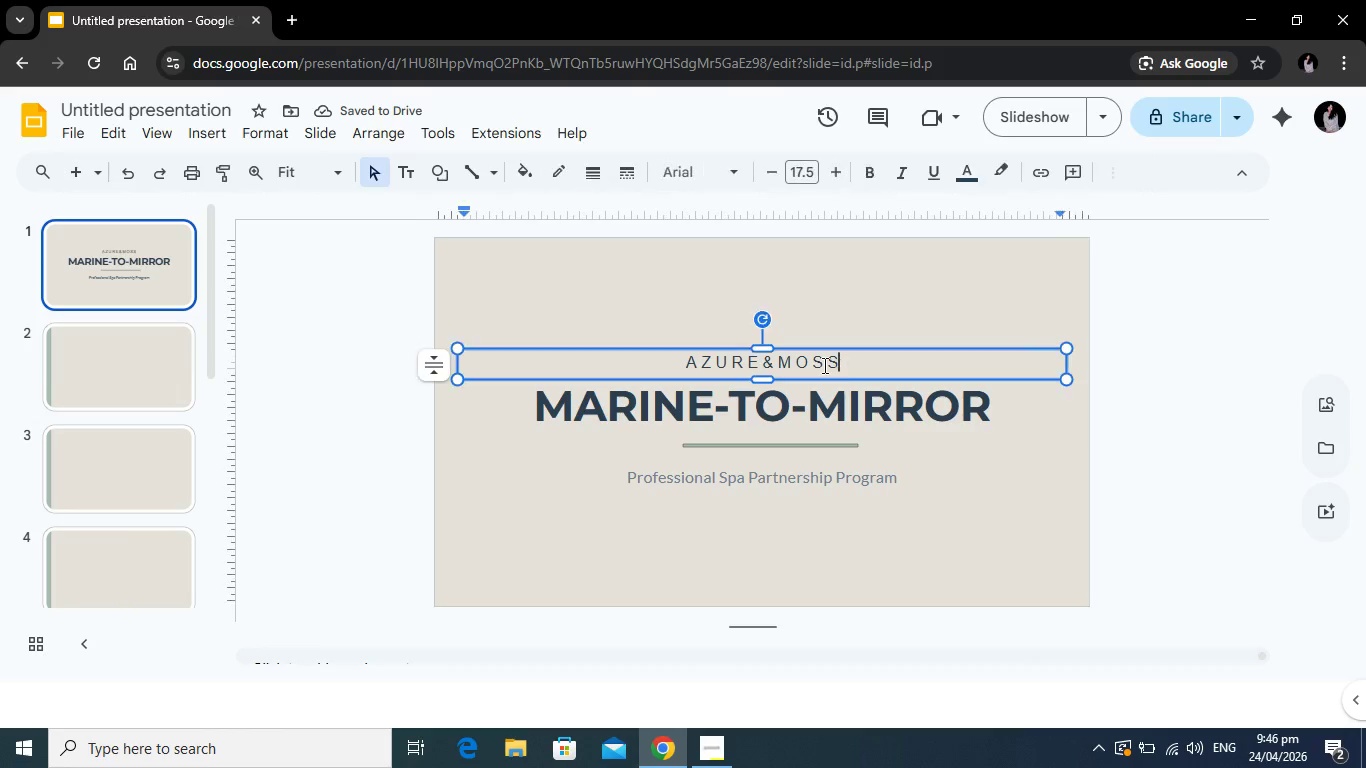 
left_click_drag(start_coordinate=[845, 363], to_coordinate=[648, 360])
 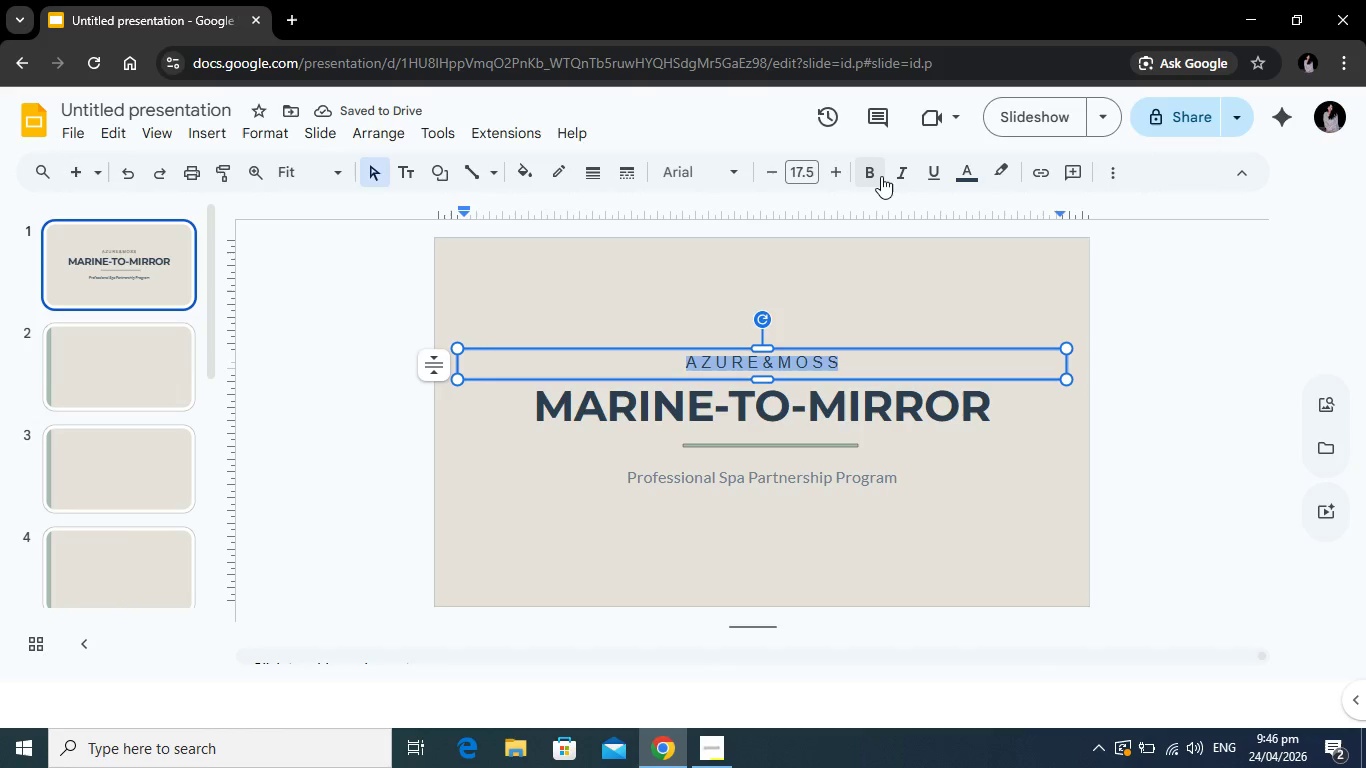 
left_click([881, 176])
 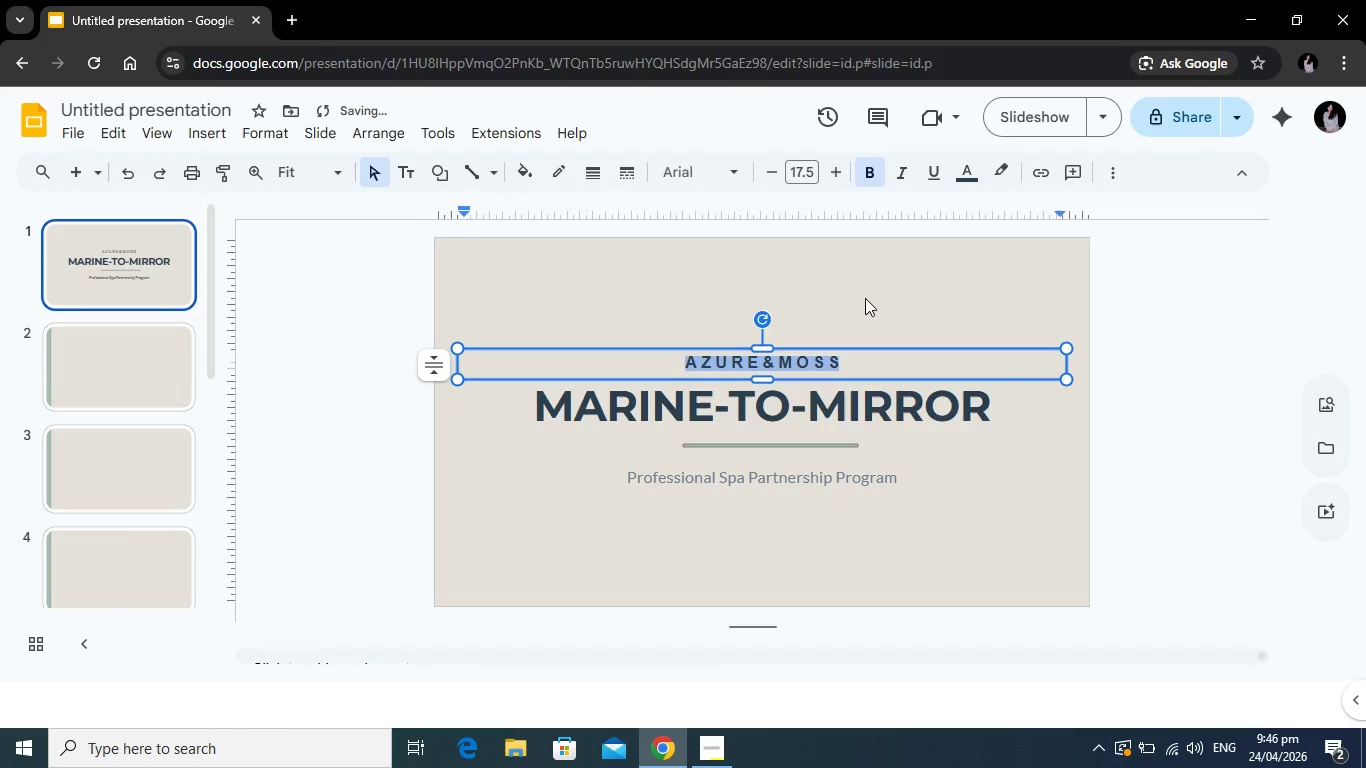 
left_click([865, 298])
 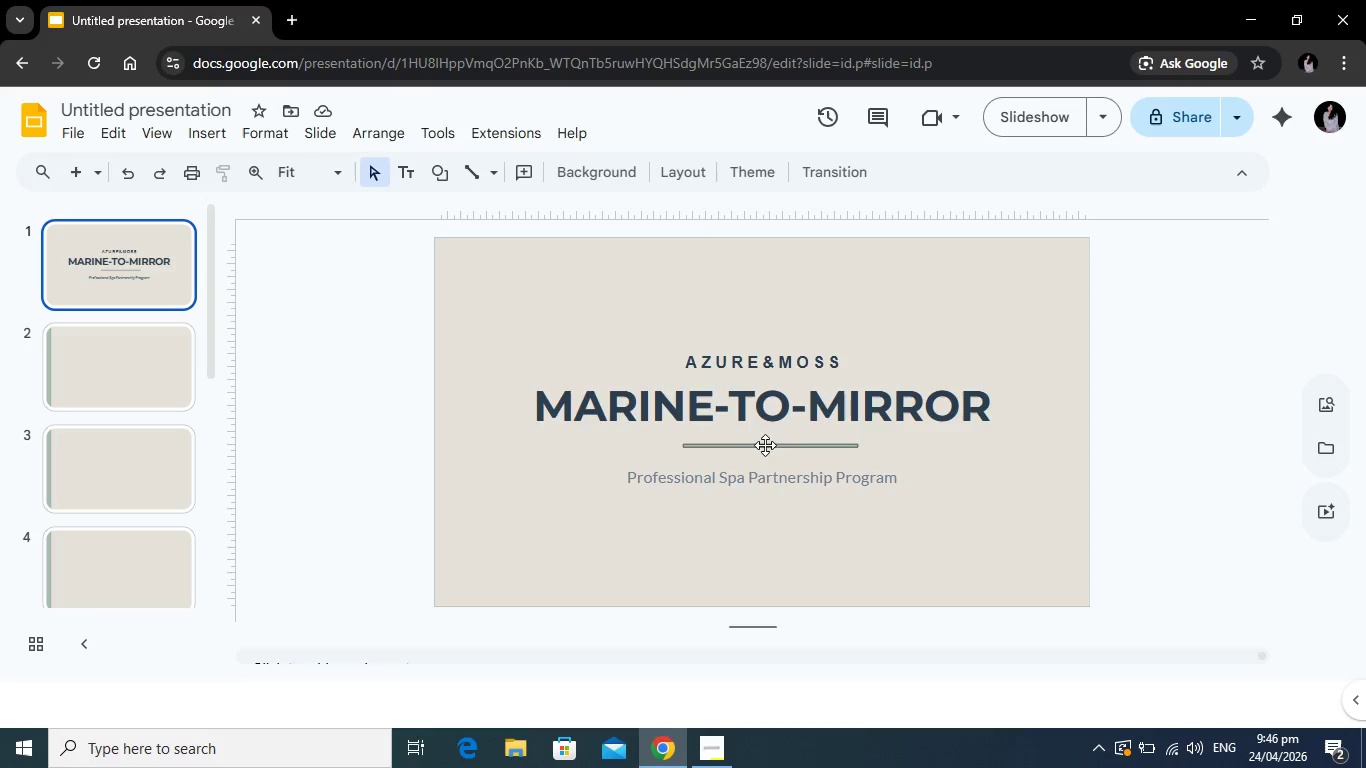 
wait(17.81)
 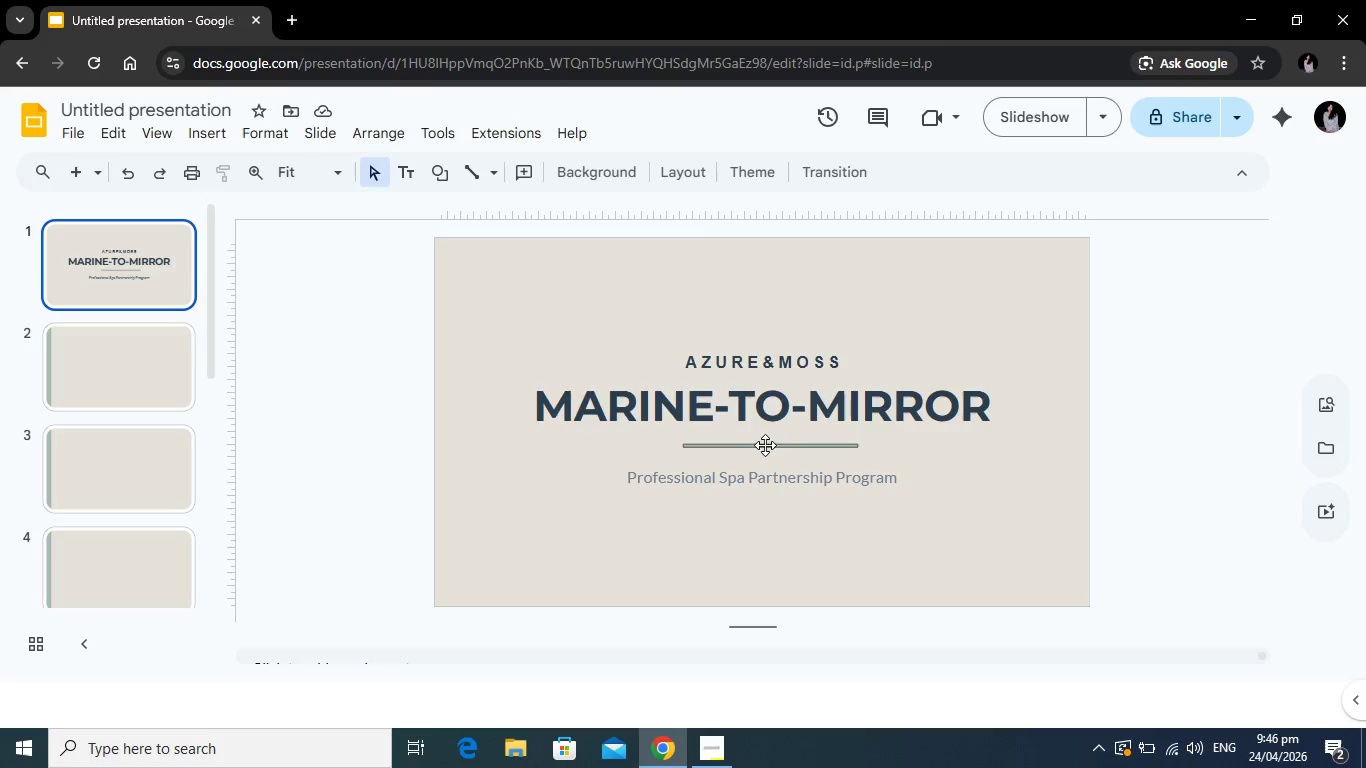 
left_click([773, 446])
 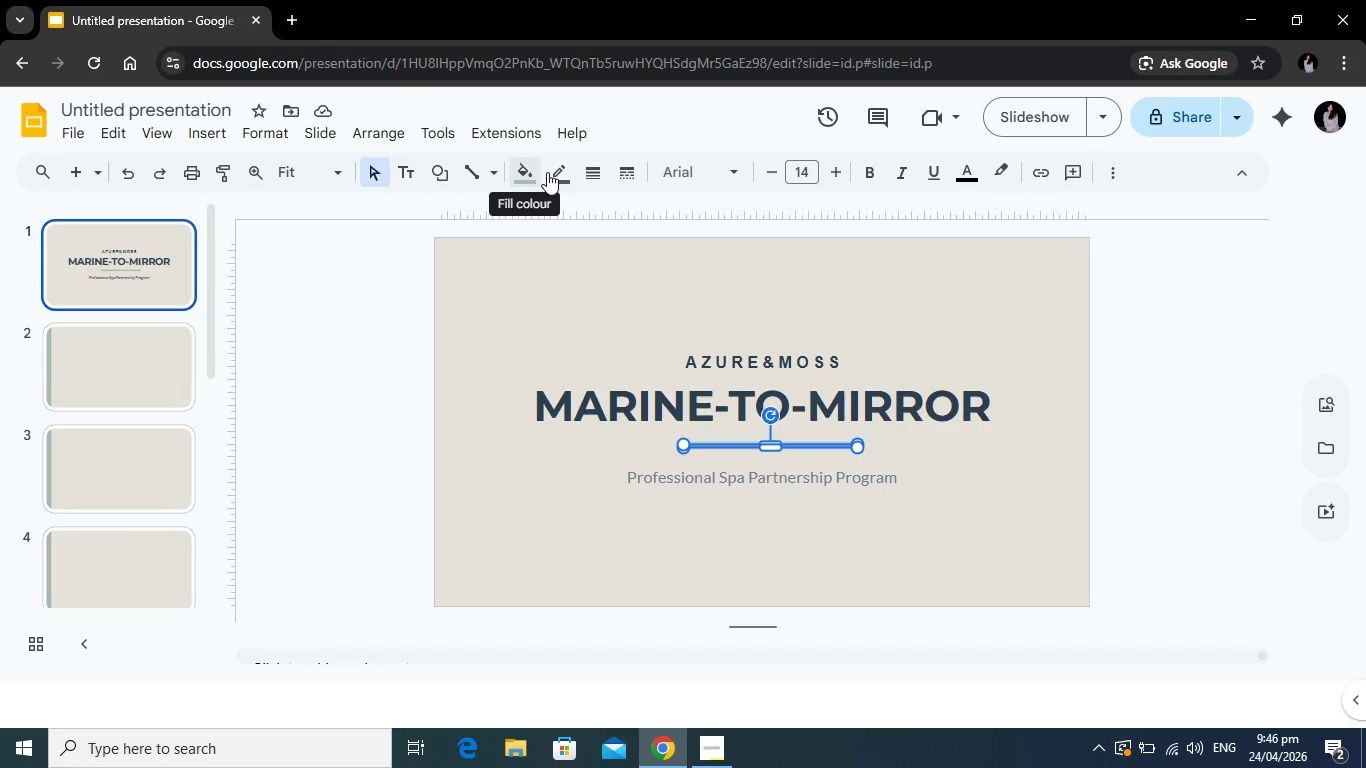 
left_click([556, 168])
 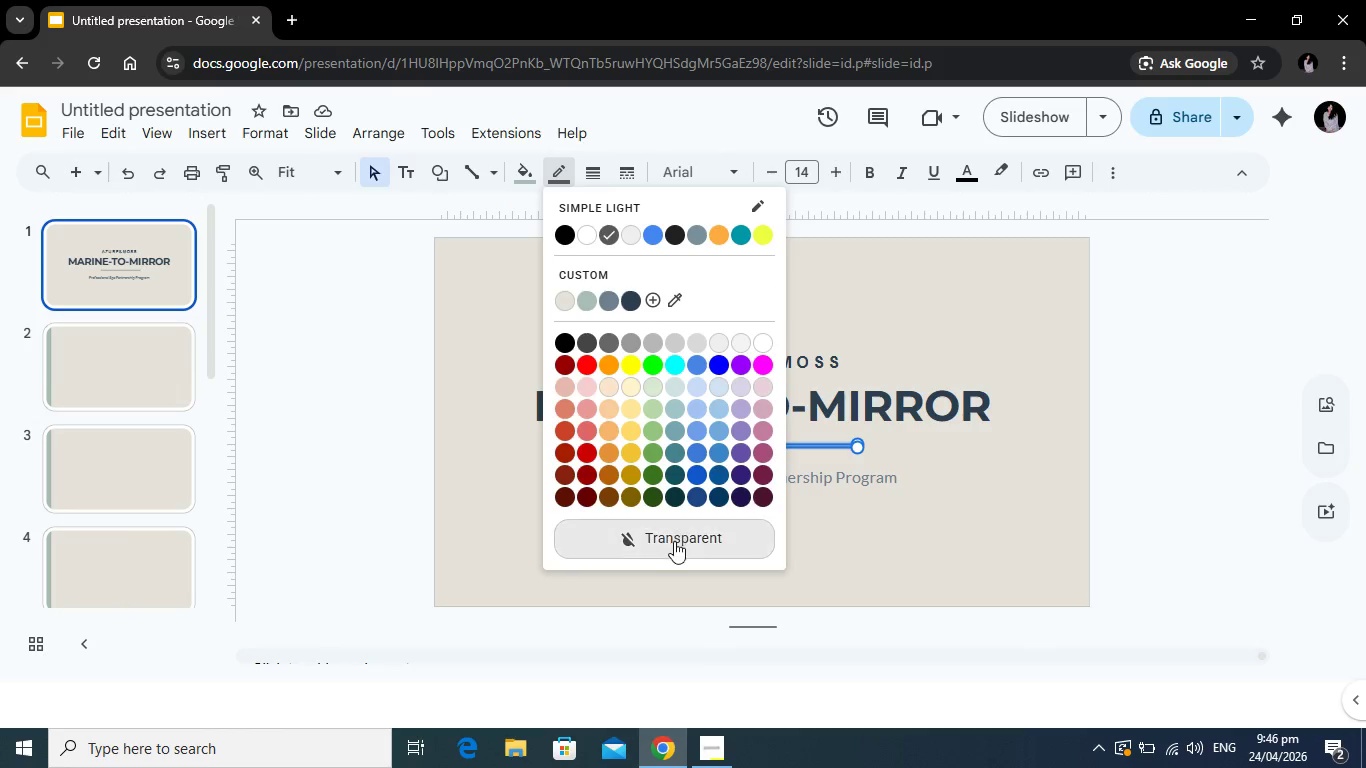 
left_click([674, 541])
 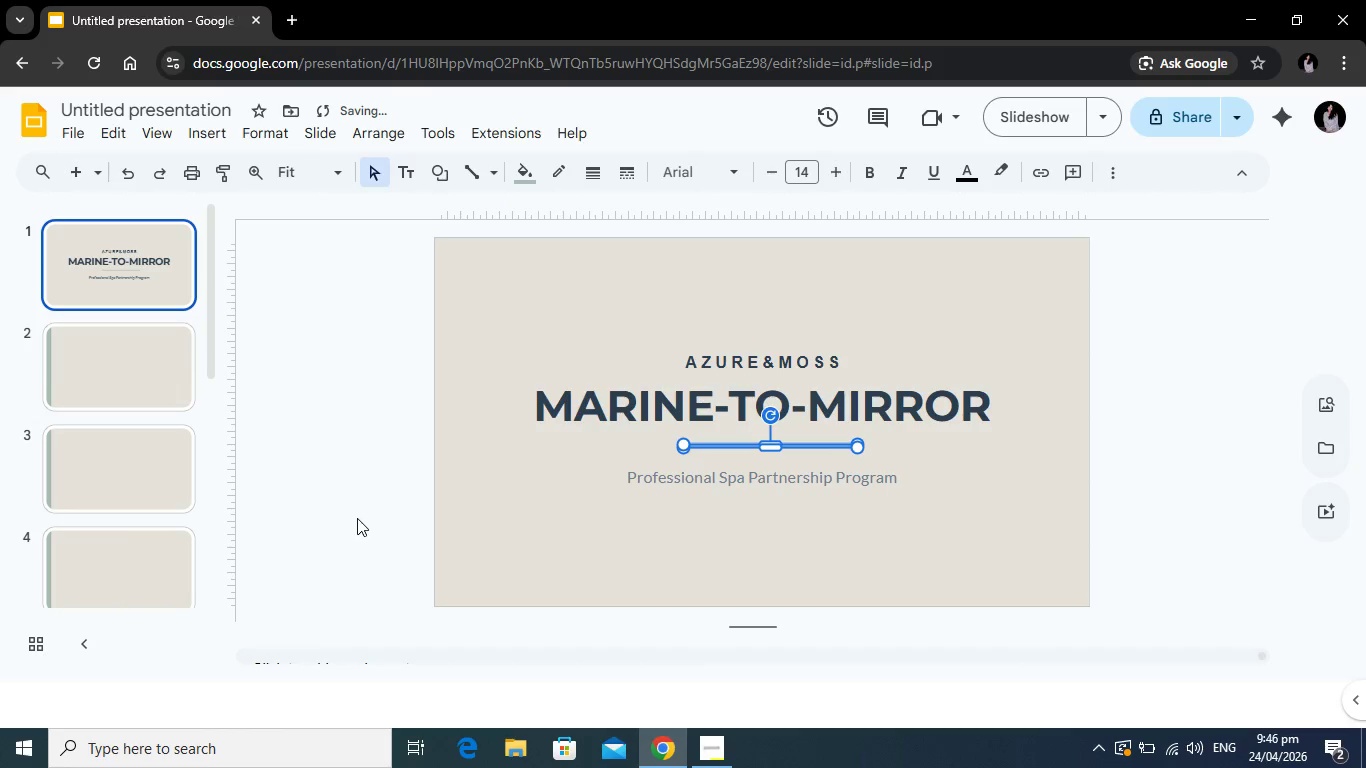 
left_click([355, 518])
 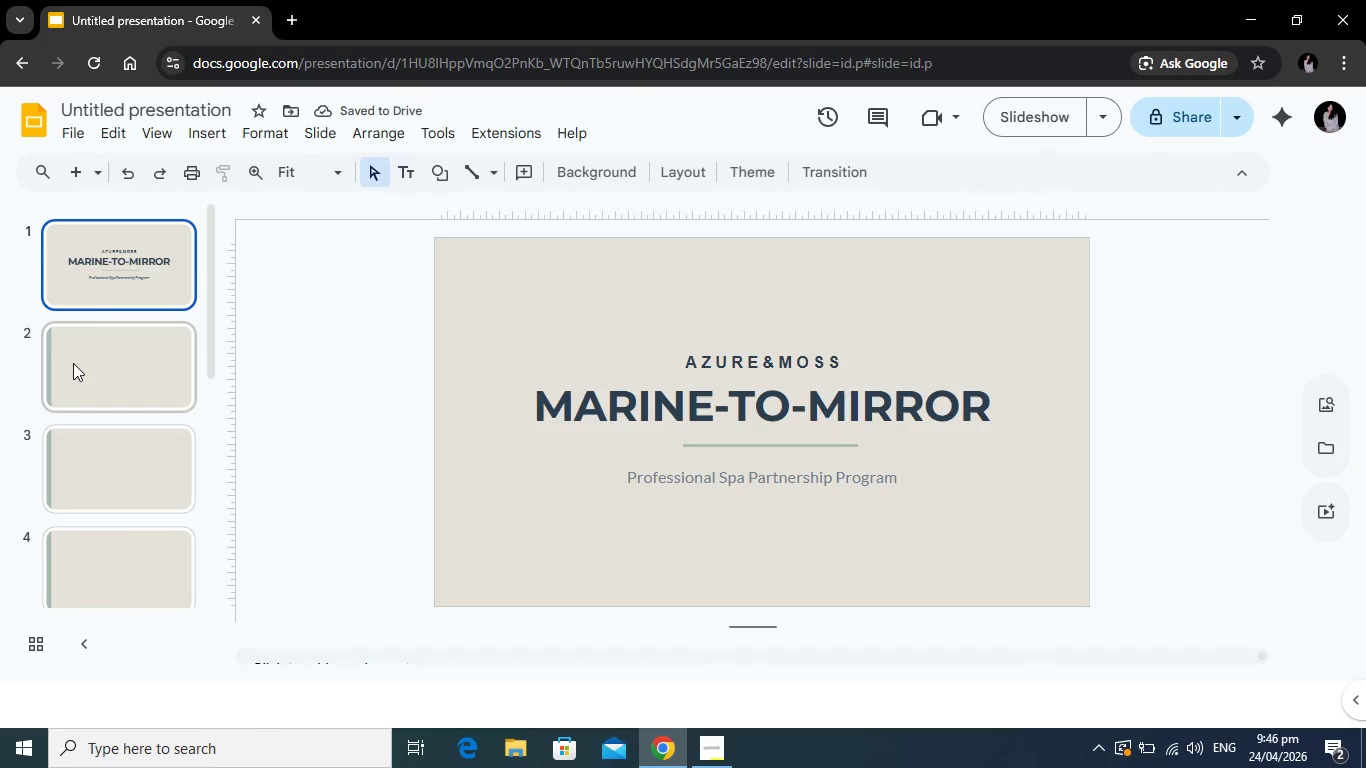 
left_click([110, 368])
 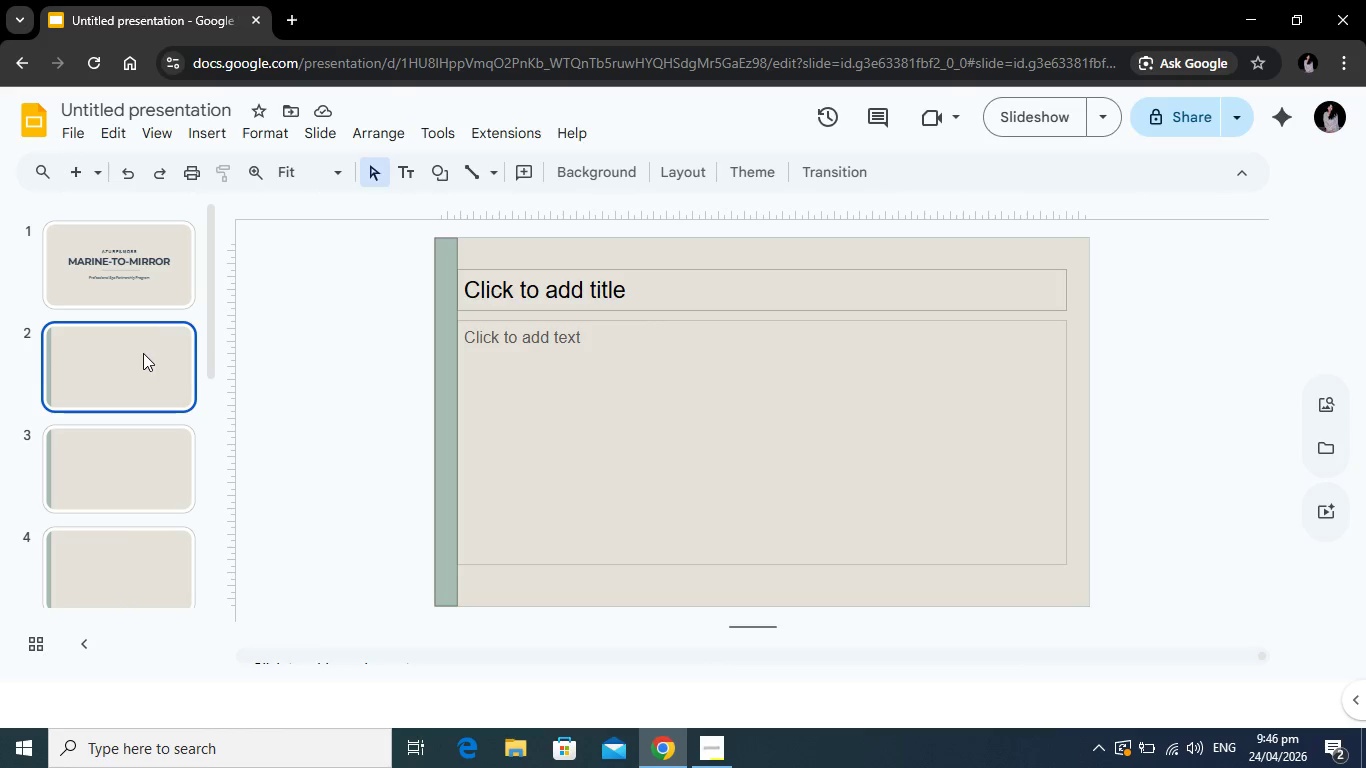 
wait(8.67)
 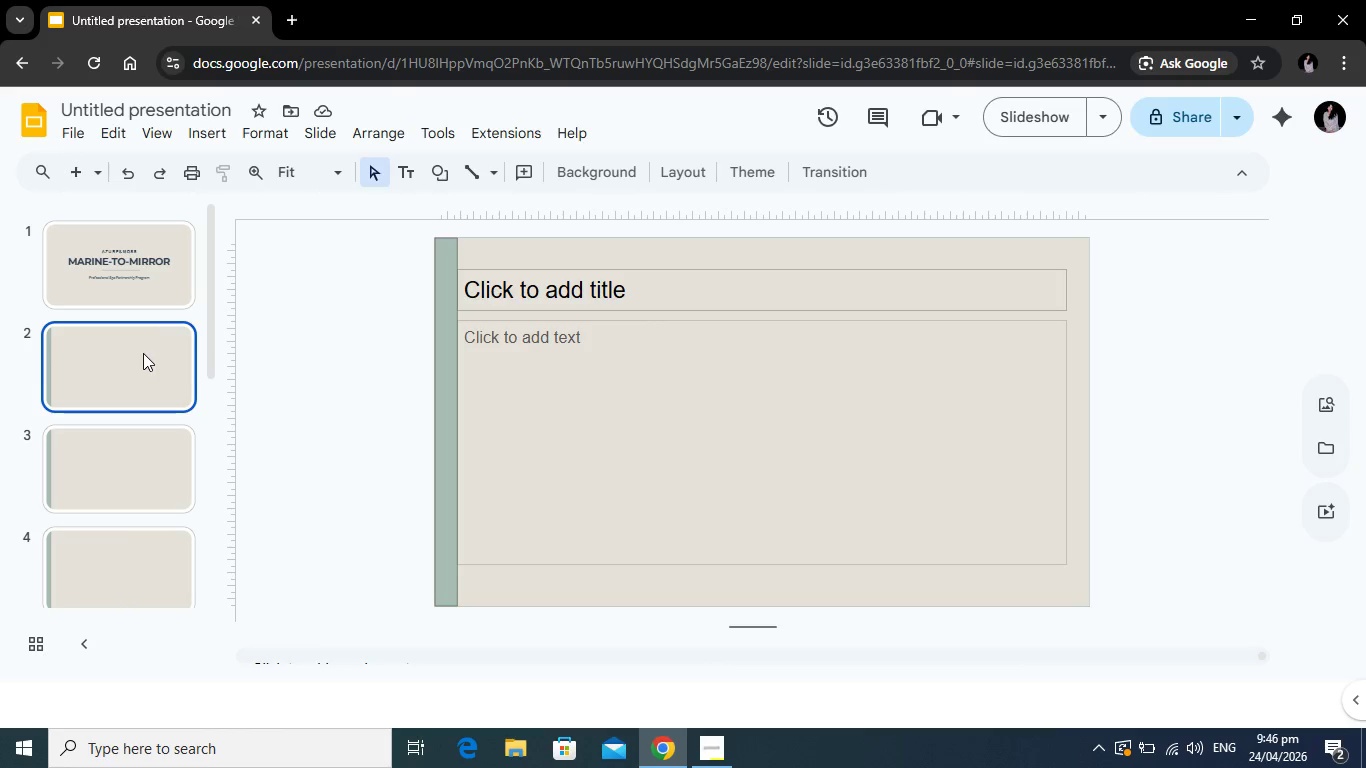 
left_click([555, 297])
 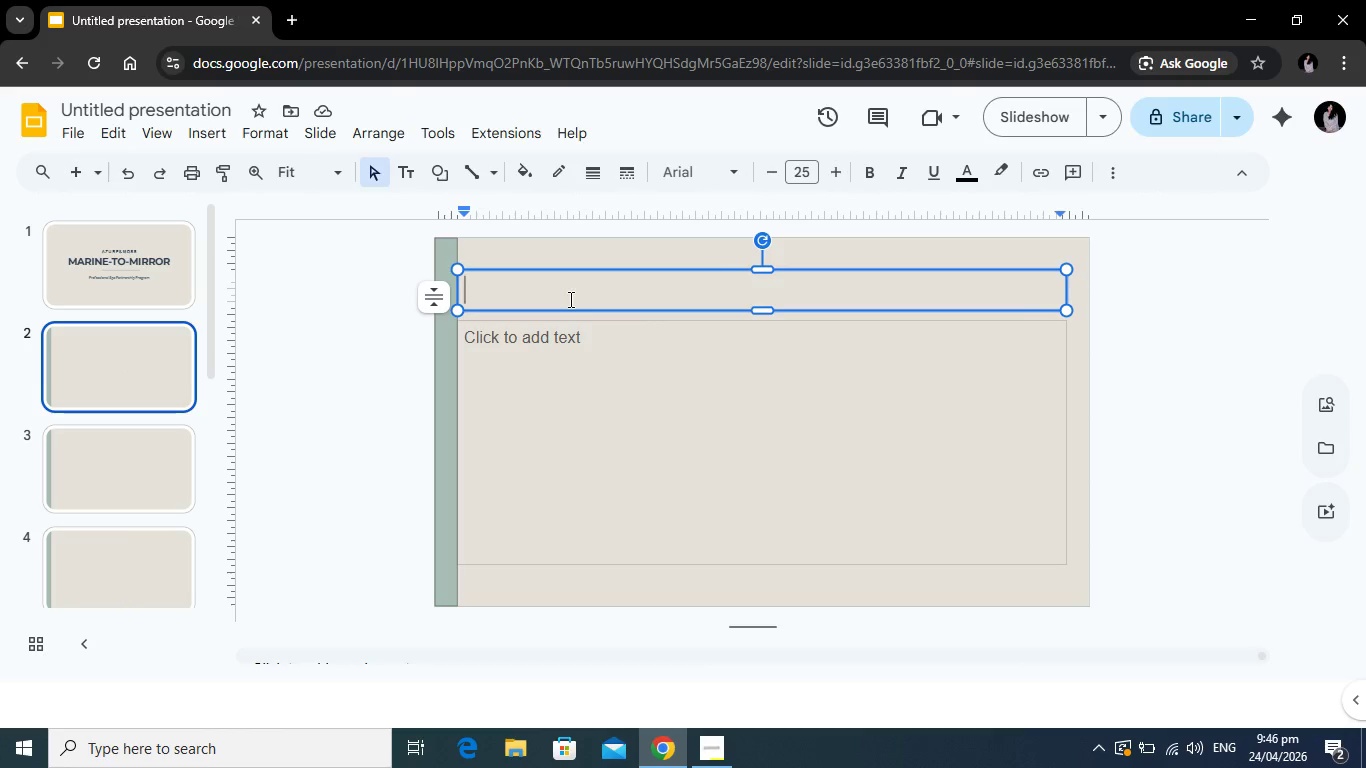 
type(THE MARKET FATIGUE)
 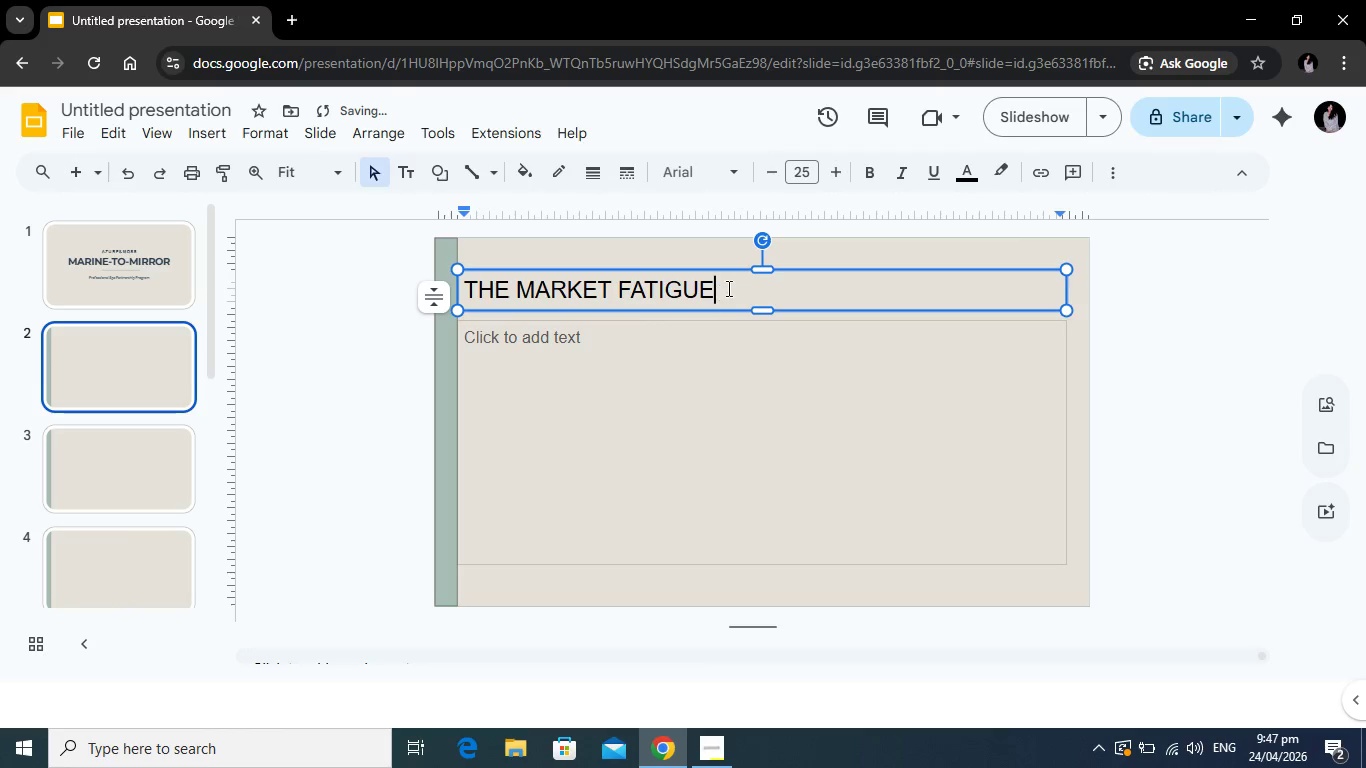 
left_click_drag(start_coordinate=[728, 287], to_coordinate=[450, 289])
 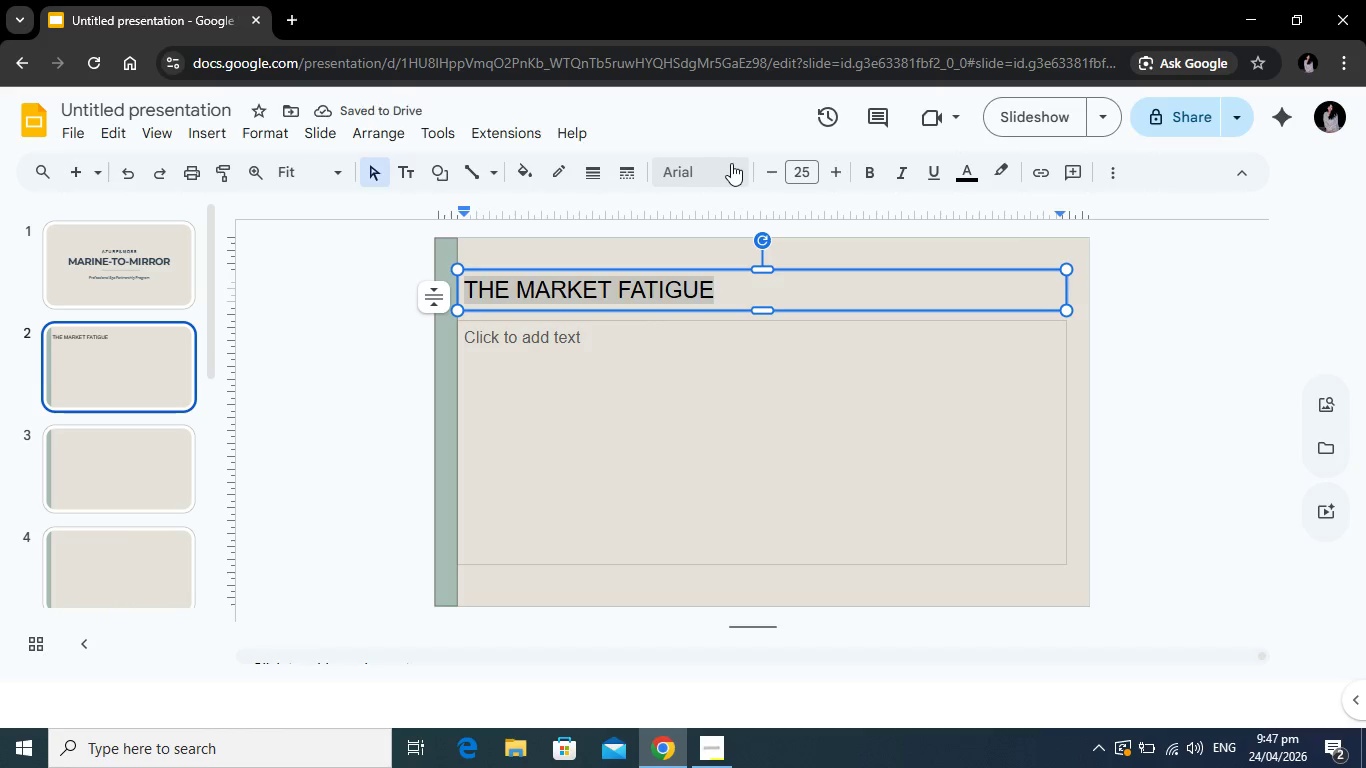 
left_click([731, 163])
 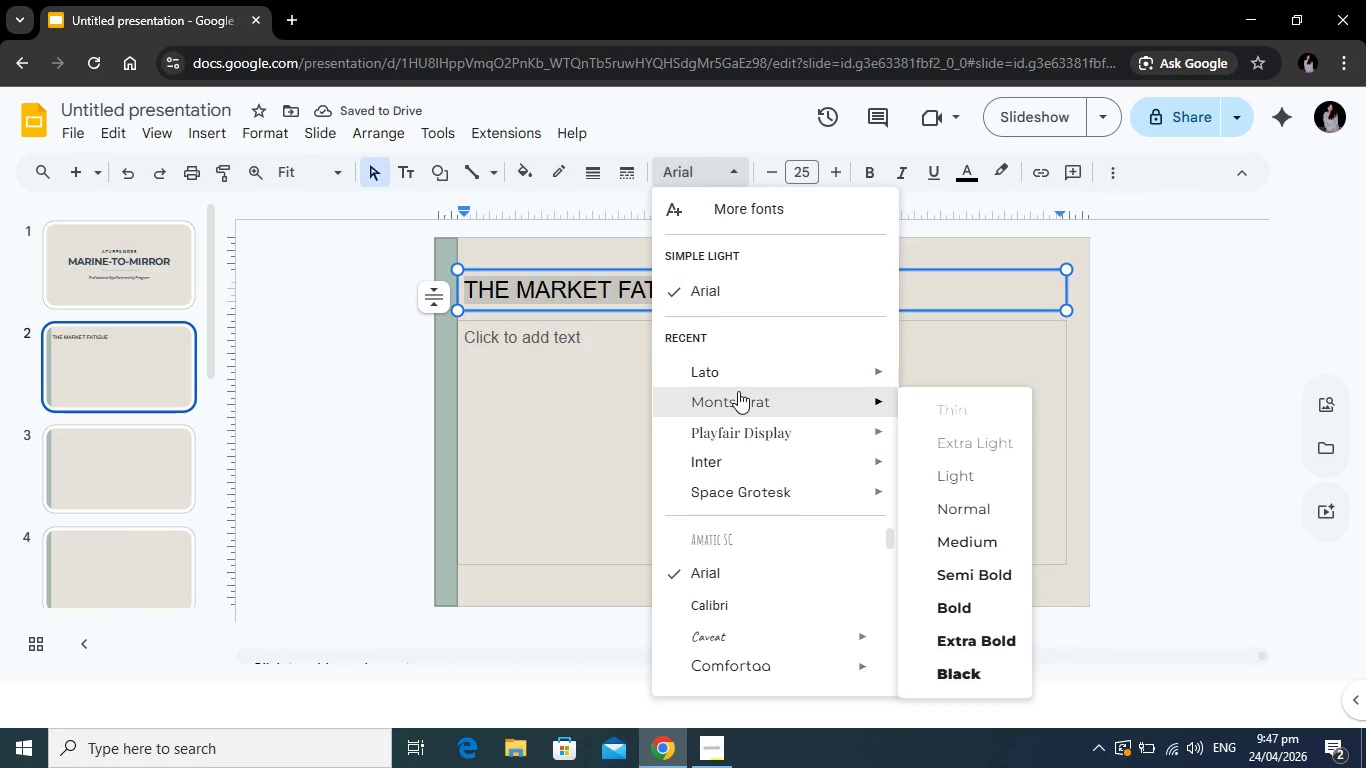 
left_click([738, 391])
 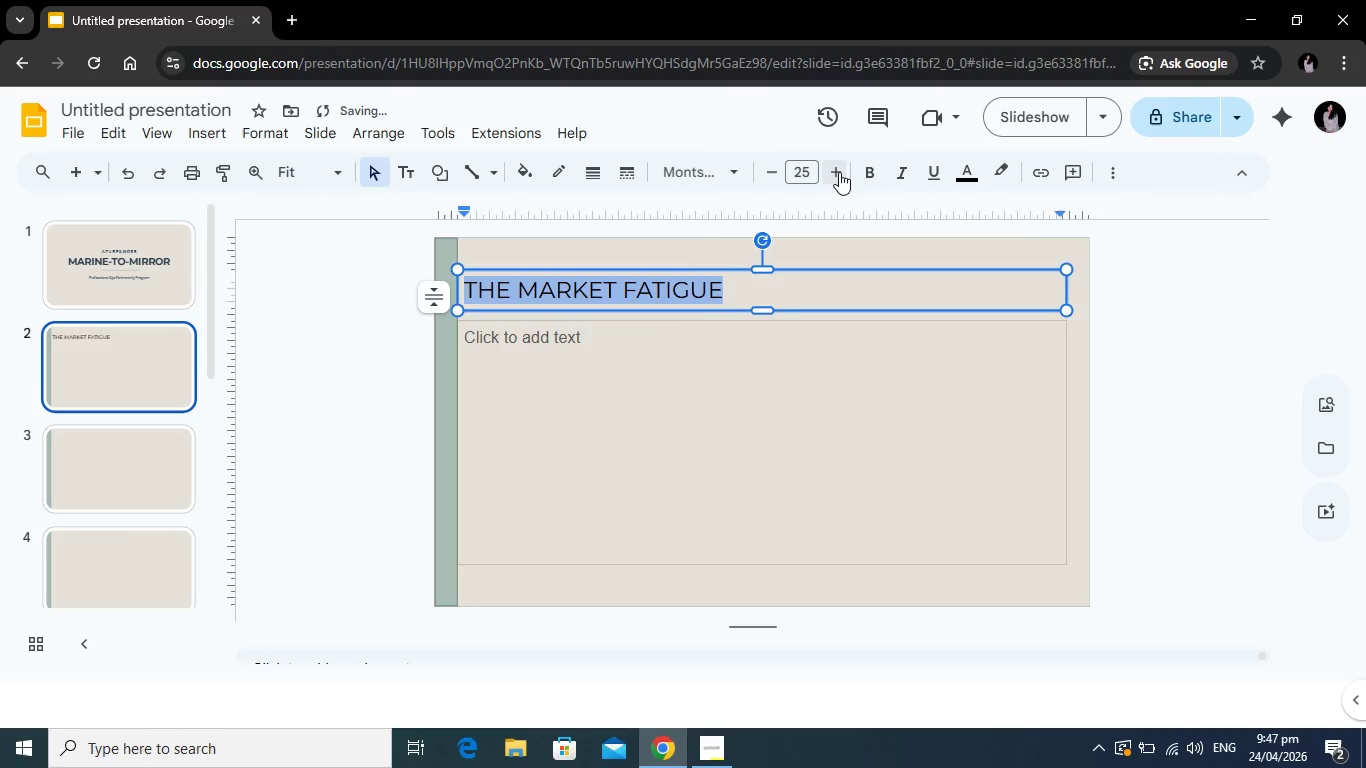 
left_click([878, 168])
 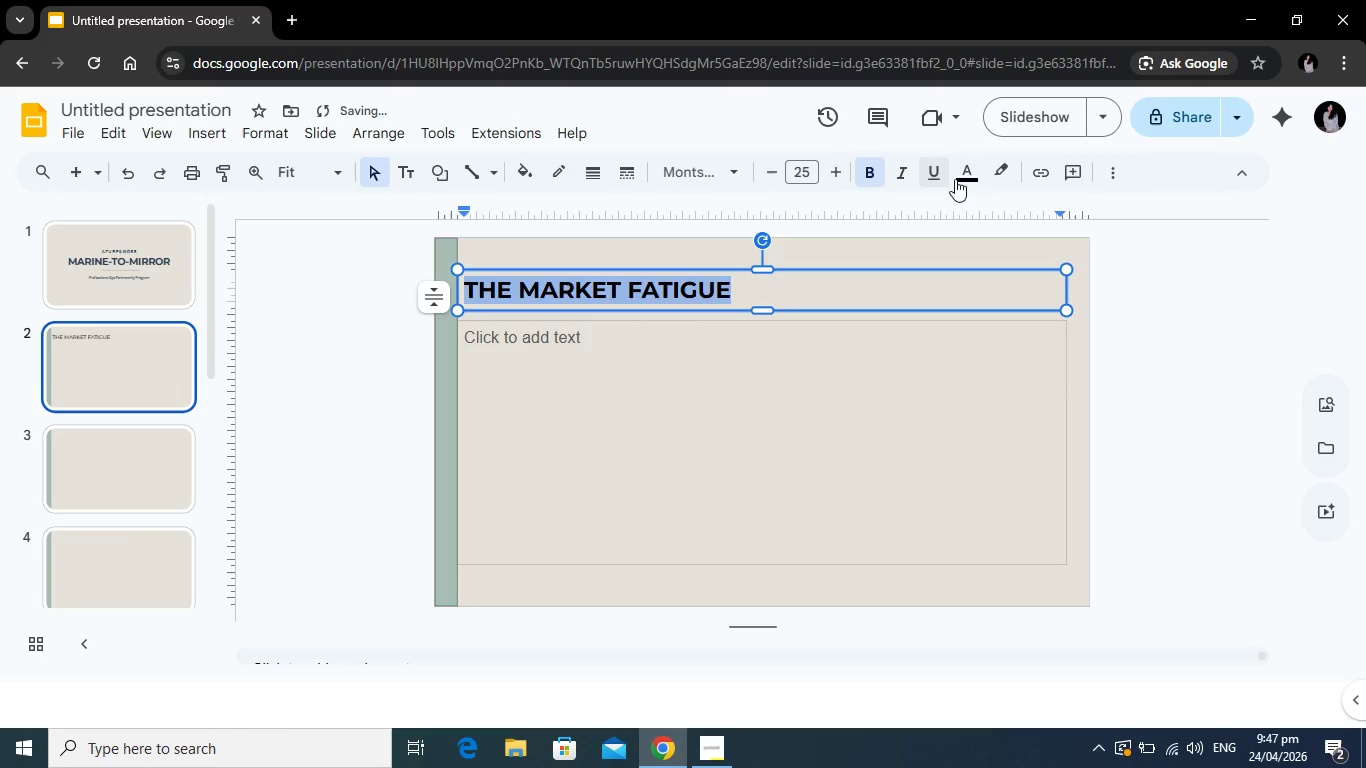 
left_click([964, 175])
 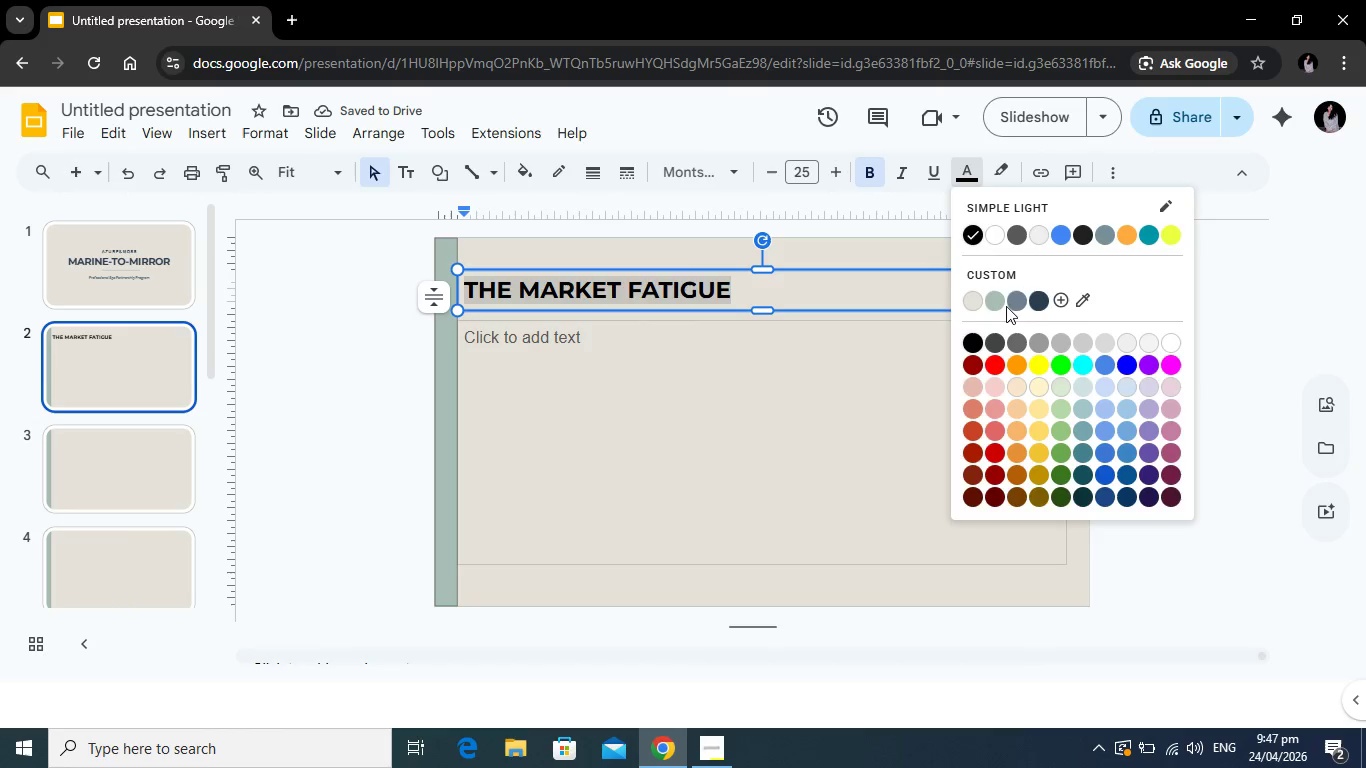 
left_click([998, 304])
 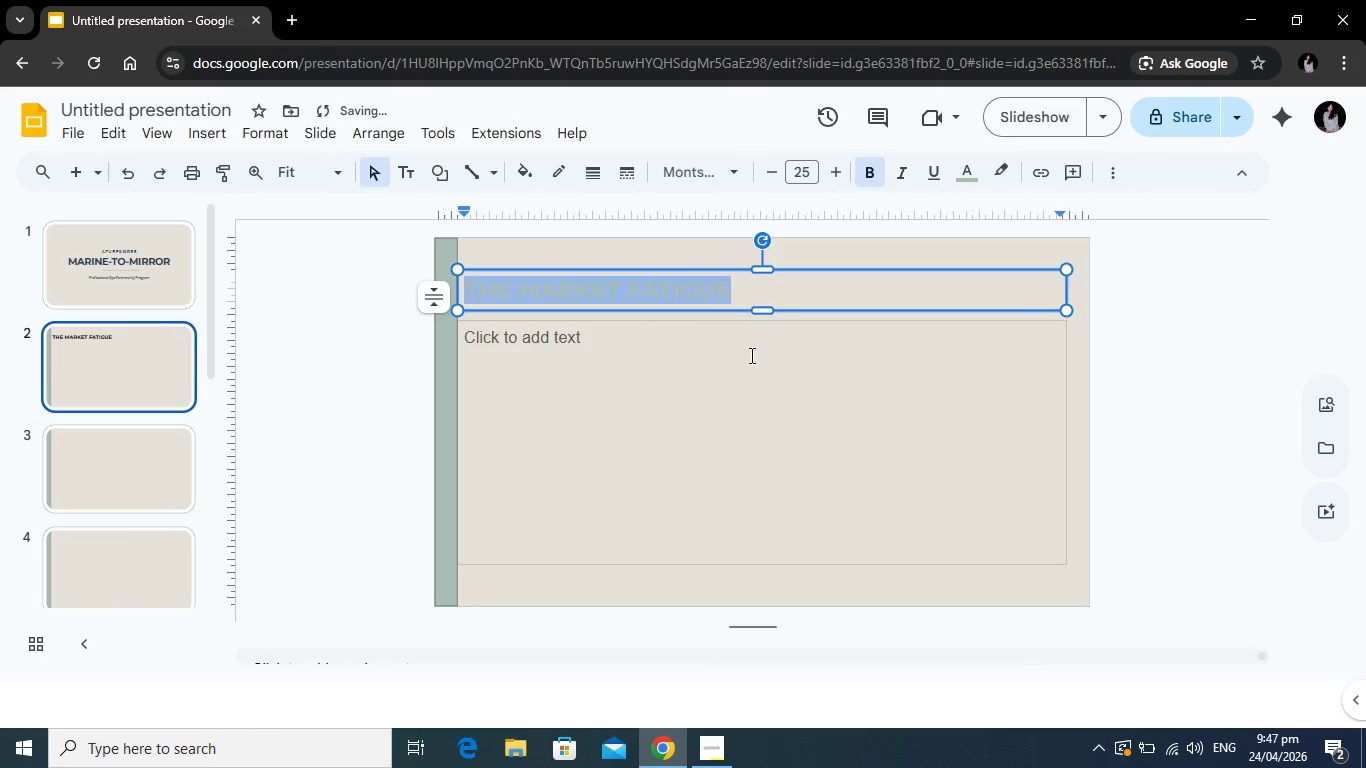 
left_click([750, 355])
 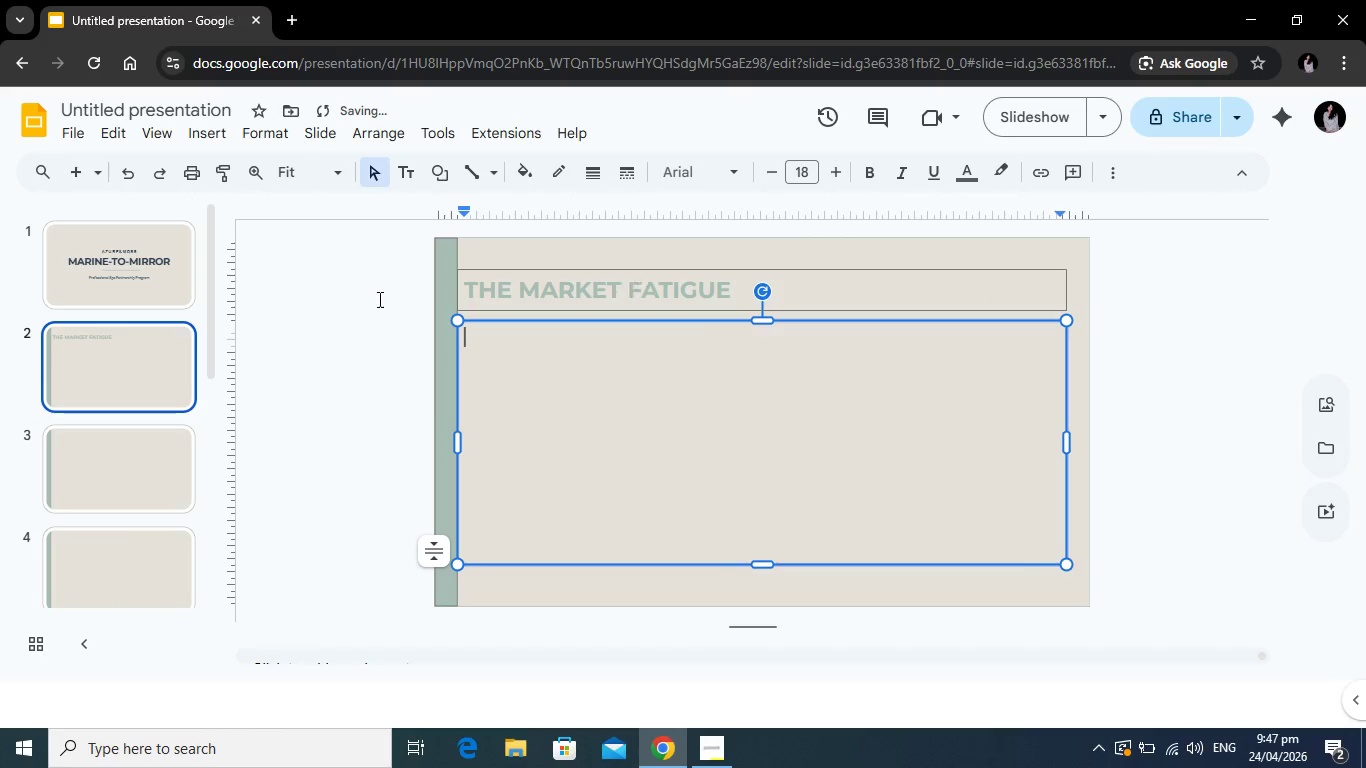 
left_click([58, 296])
 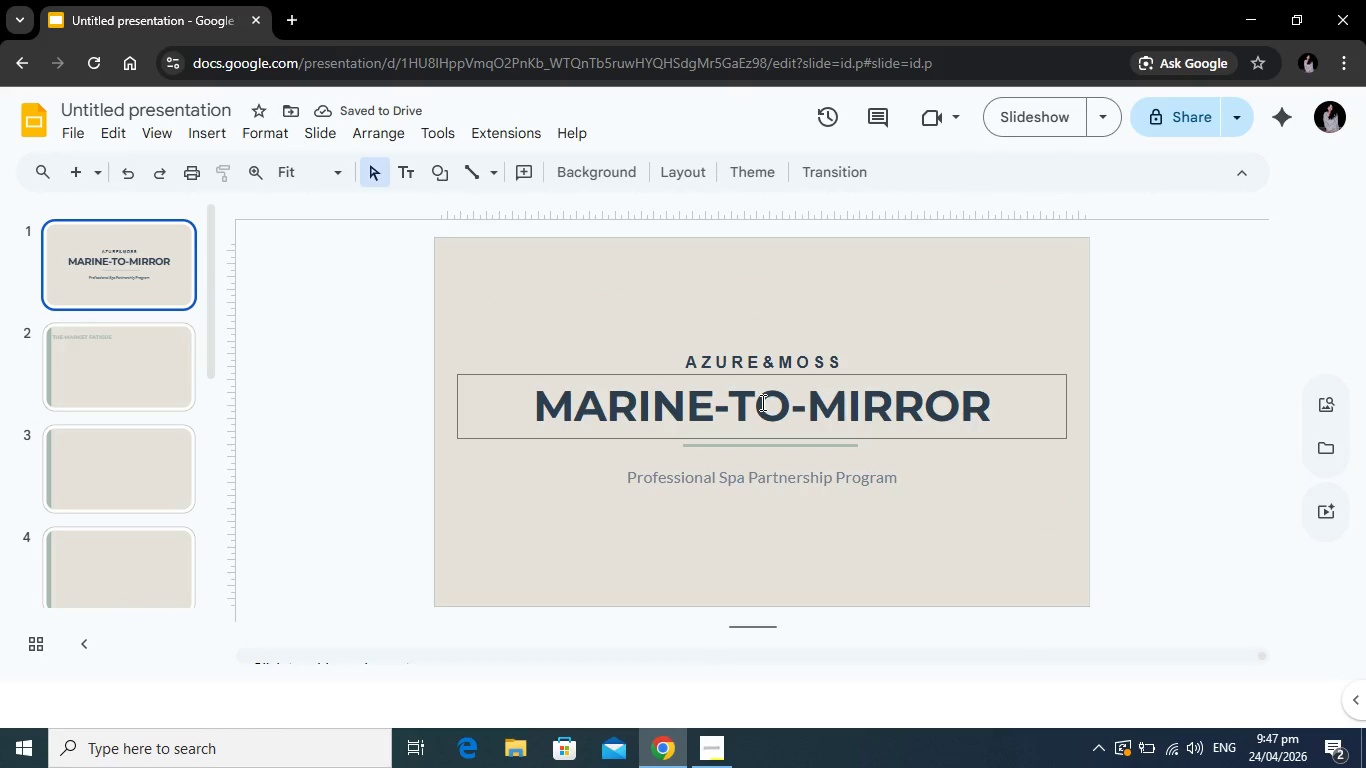 
left_click([761, 399])
 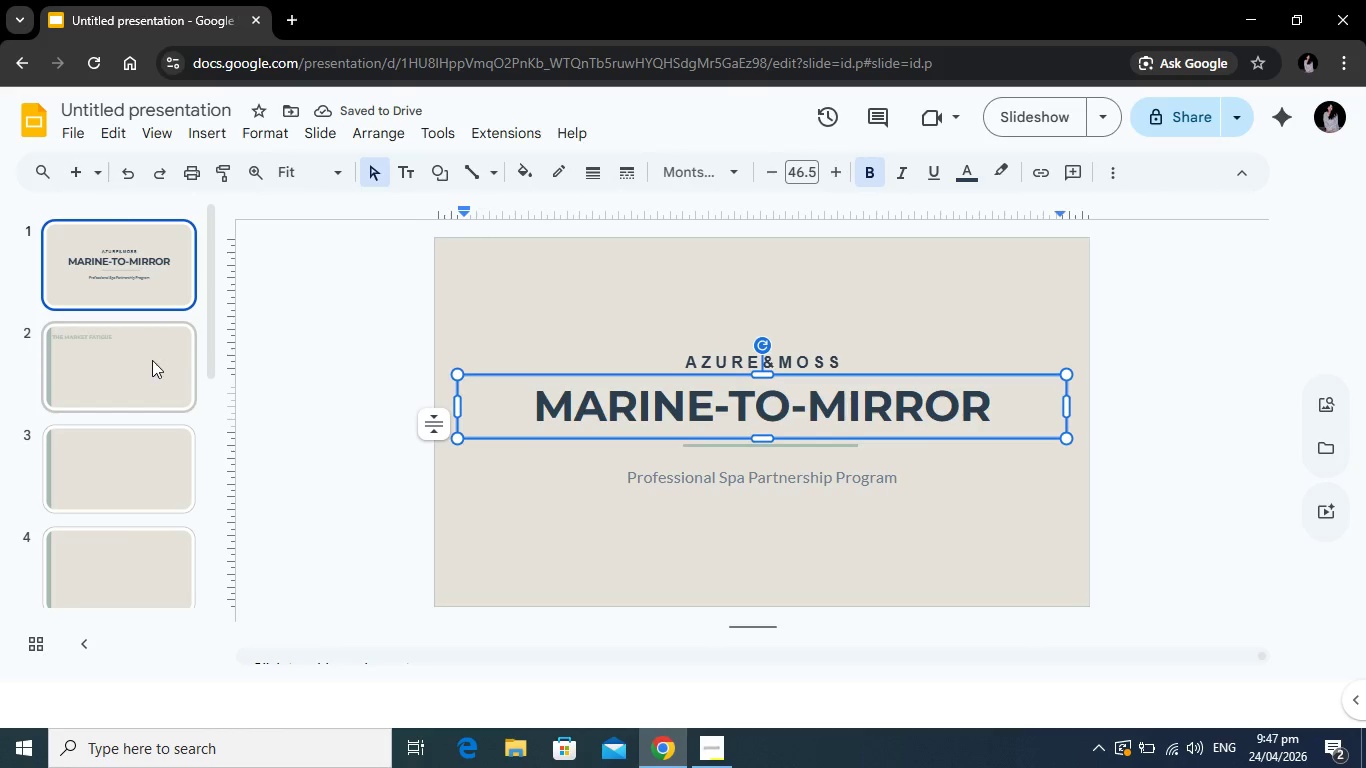 
left_click([152, 360])
 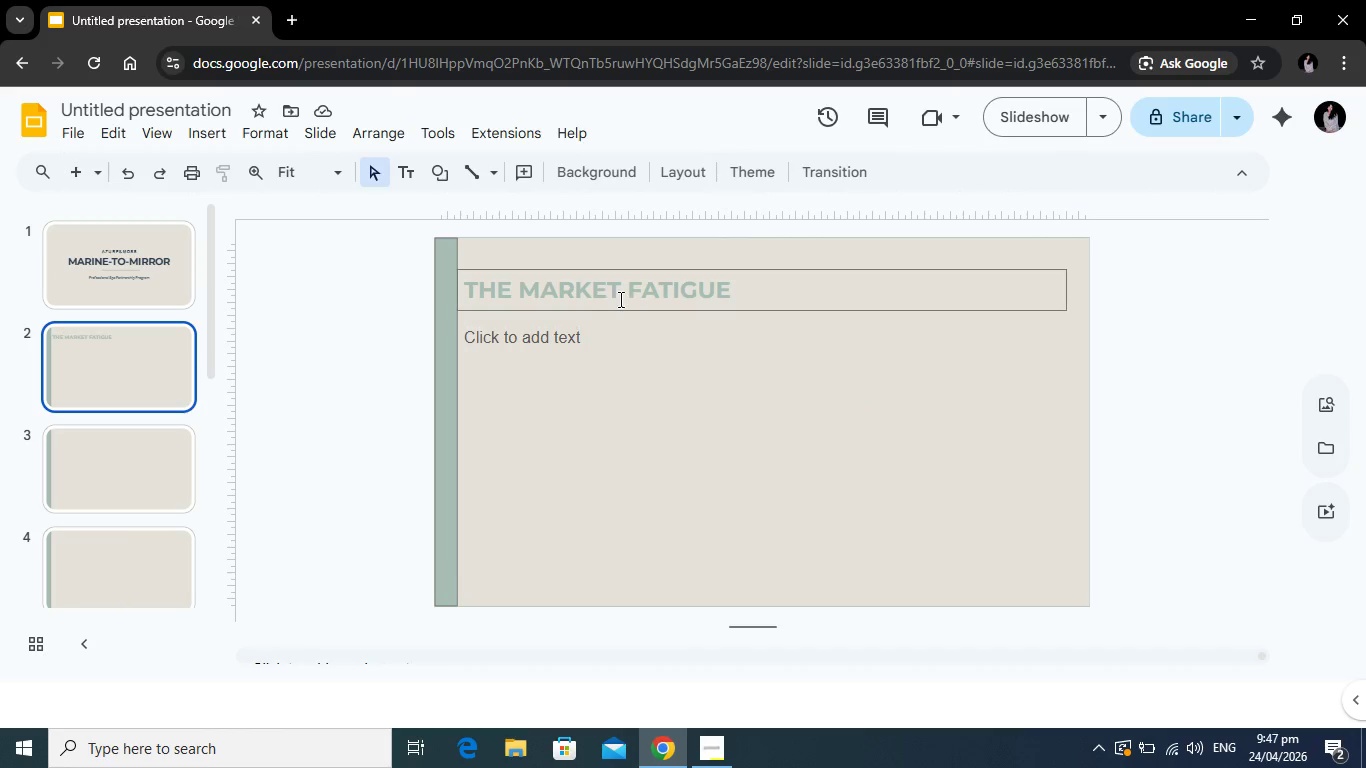 
left_click([619, 299])
 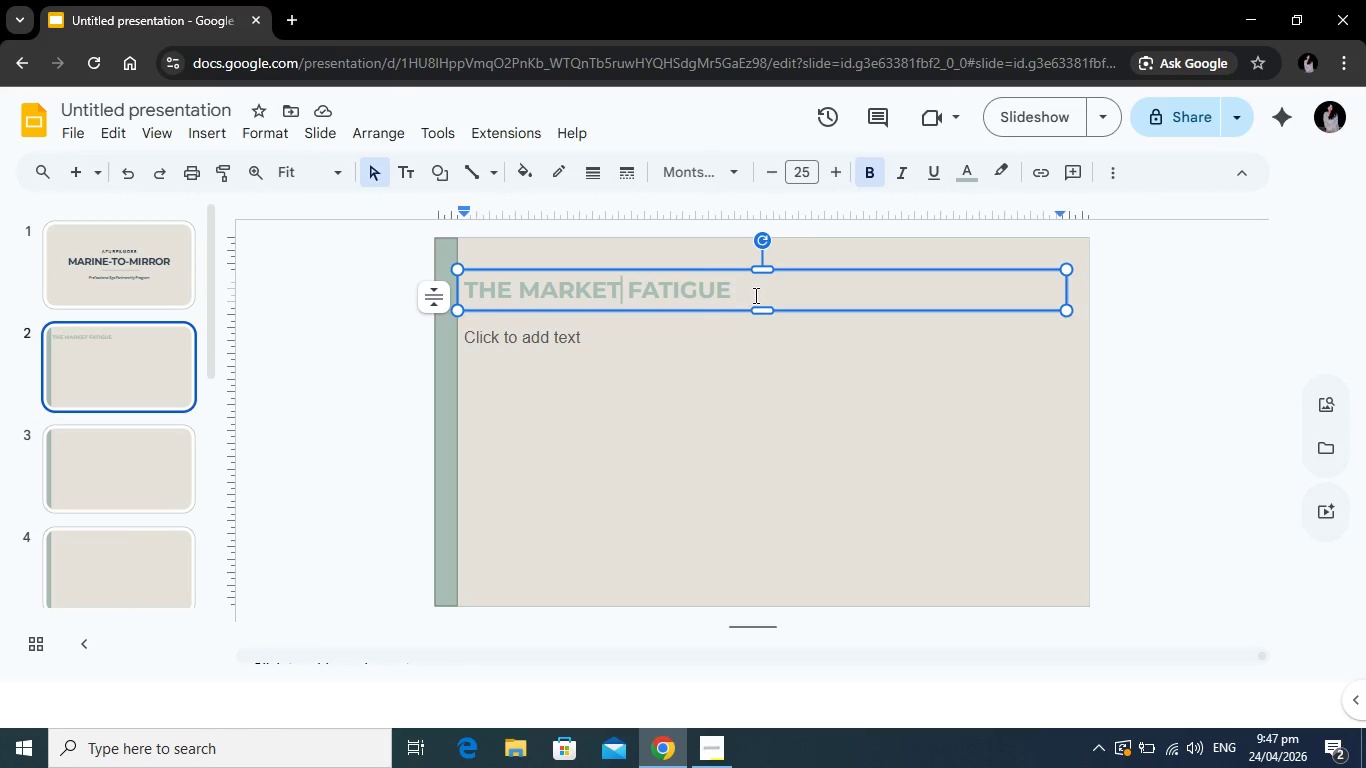 
left_click_drag(start_coordinate=[754, 295], to_coordinate=[458, 294])
 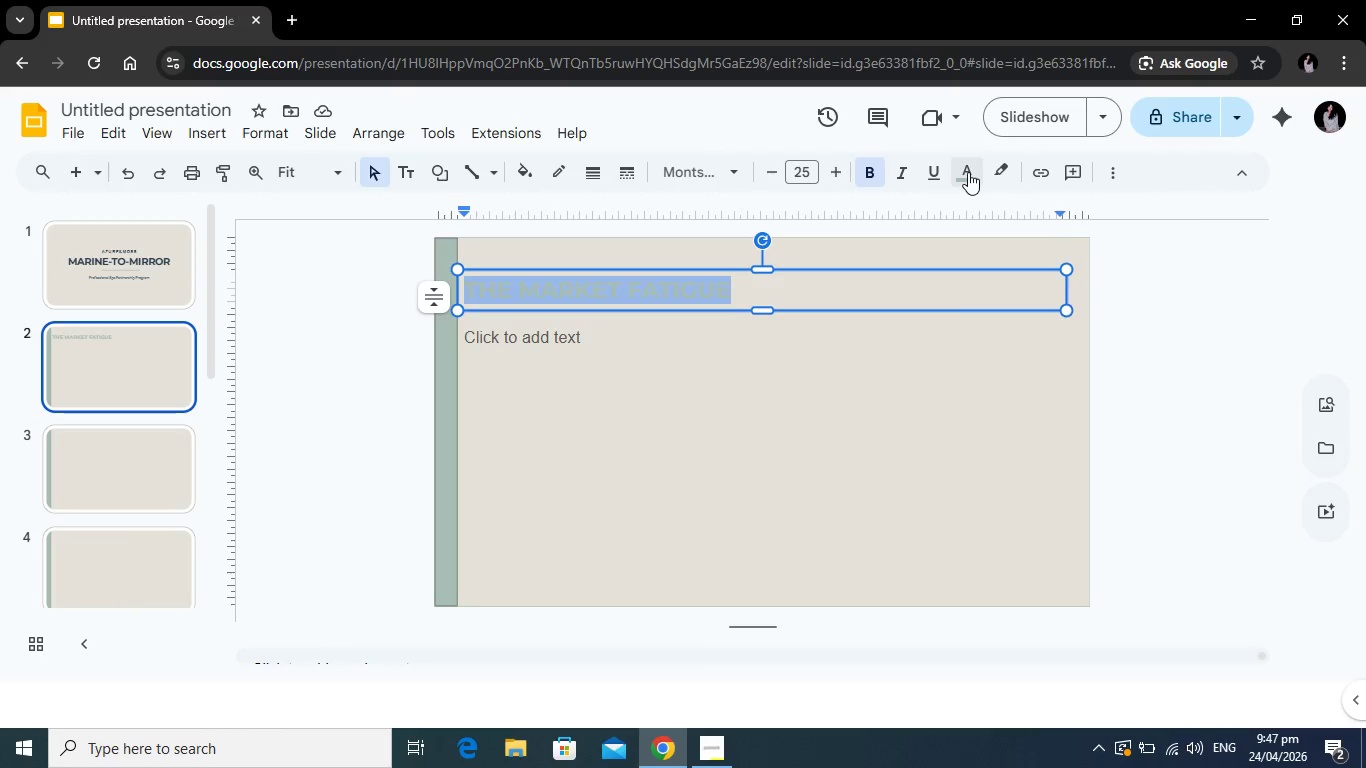 
left_click([968, 172])
 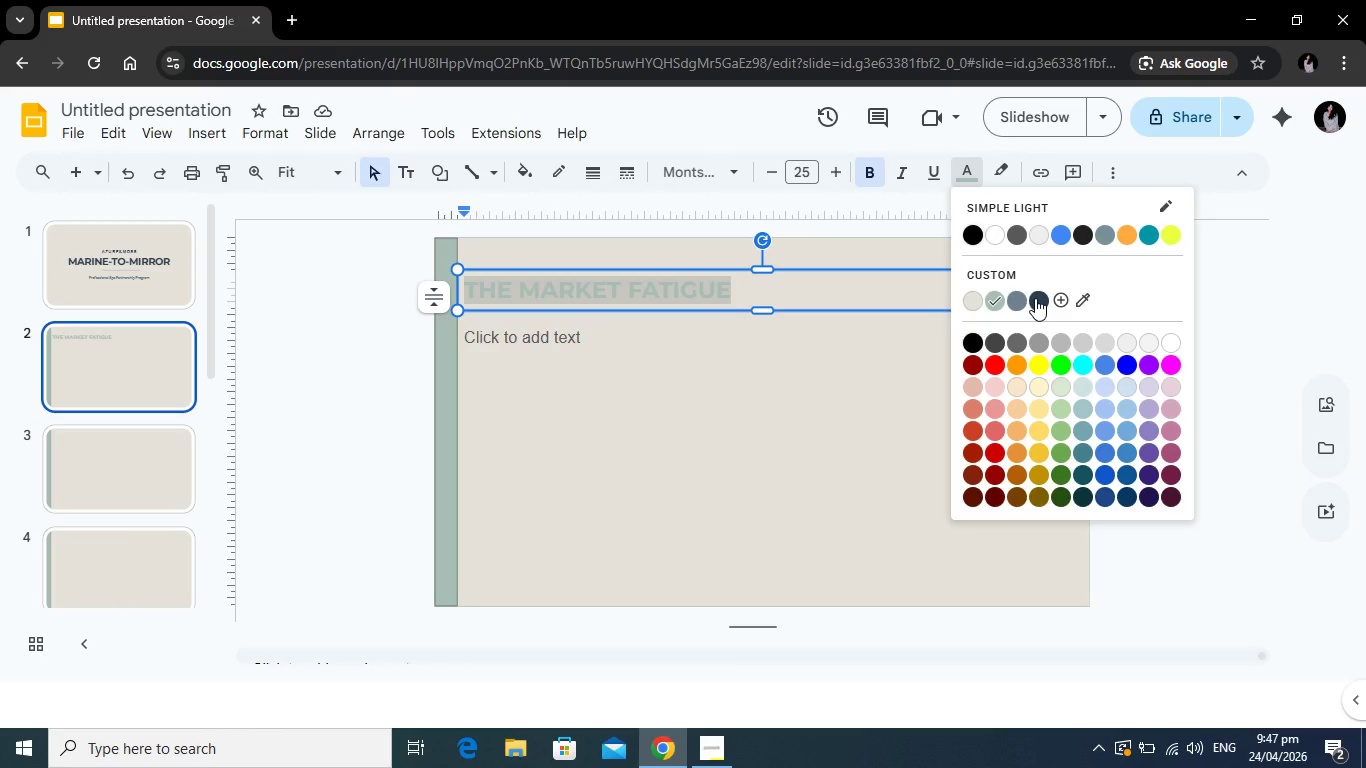 
left_click([1035, 298])
 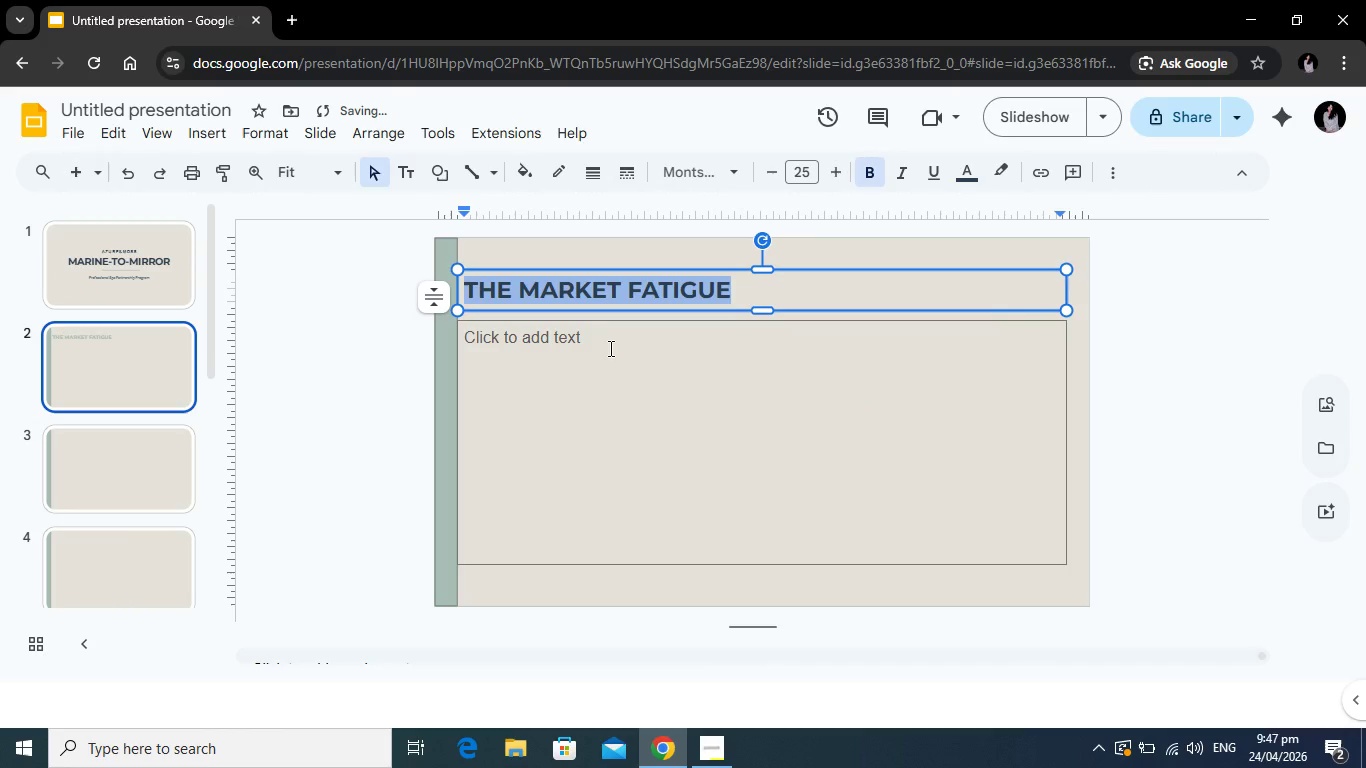 
left_click([609, 348])
 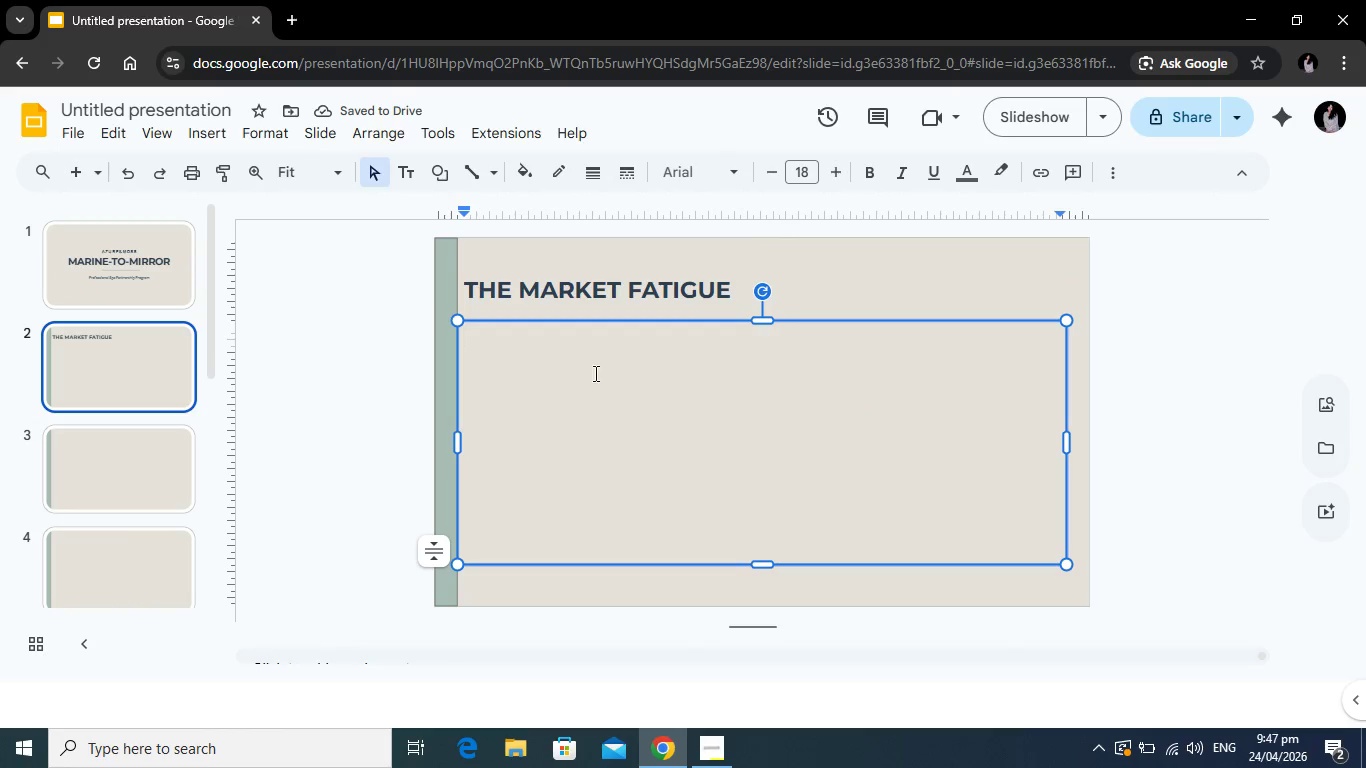 
left_click([562, 285])
 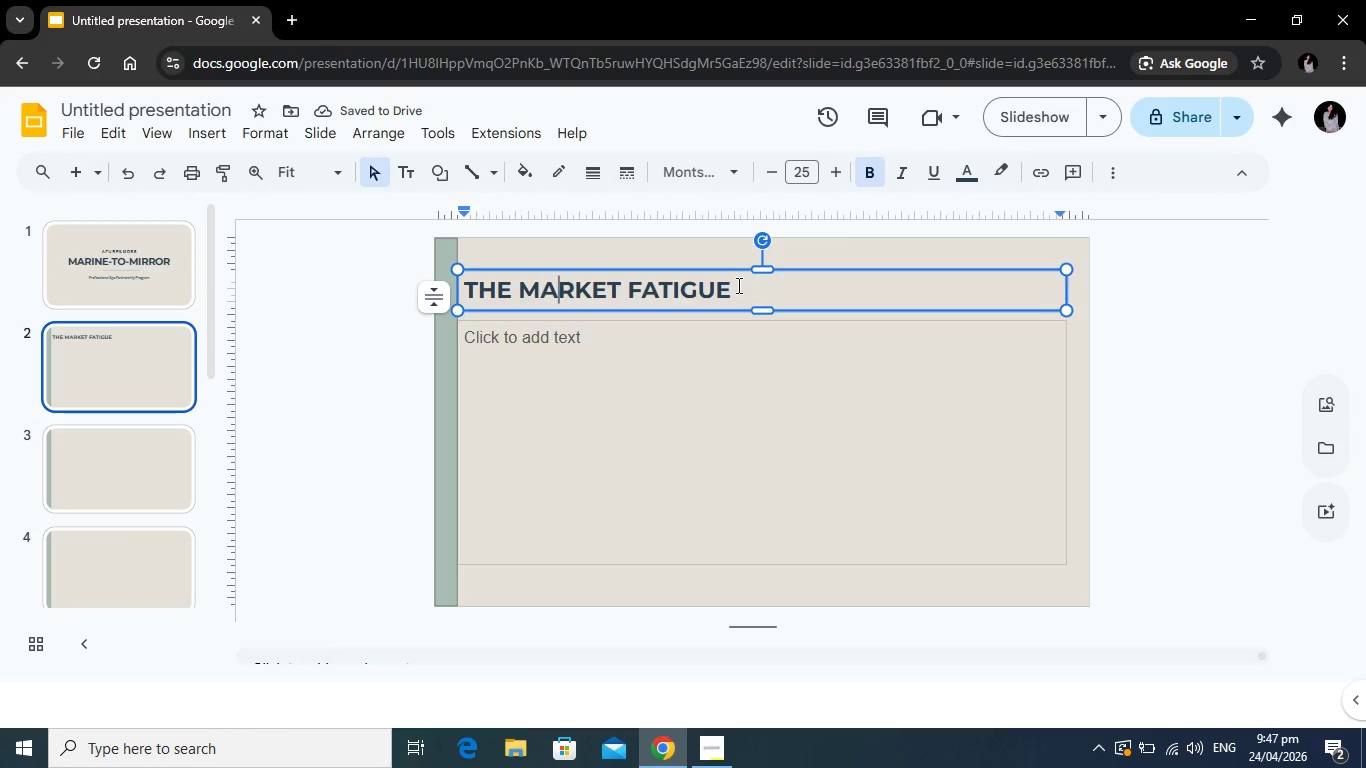 
left_click_drag(start_coordinate=[737, 285], to_coordinate=[471, 291])
 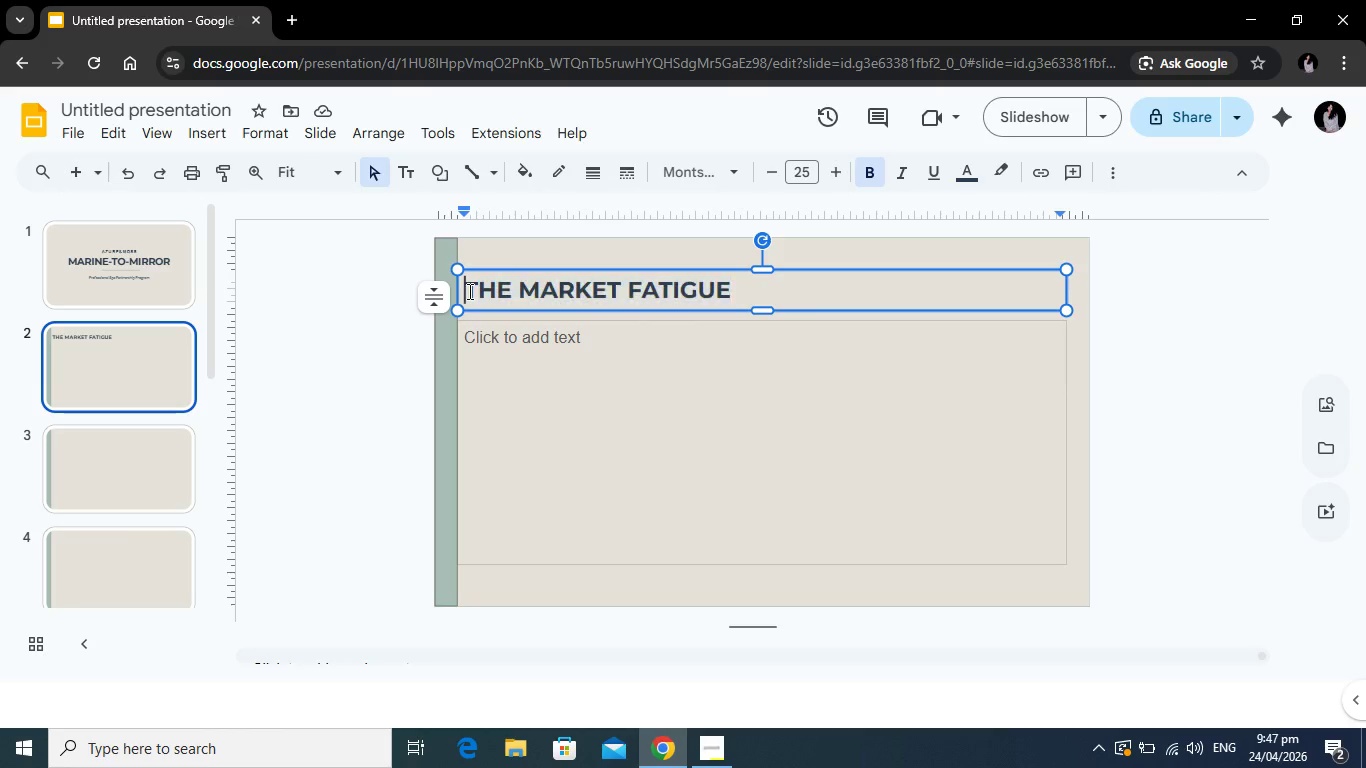 
left_click([468, 291])
 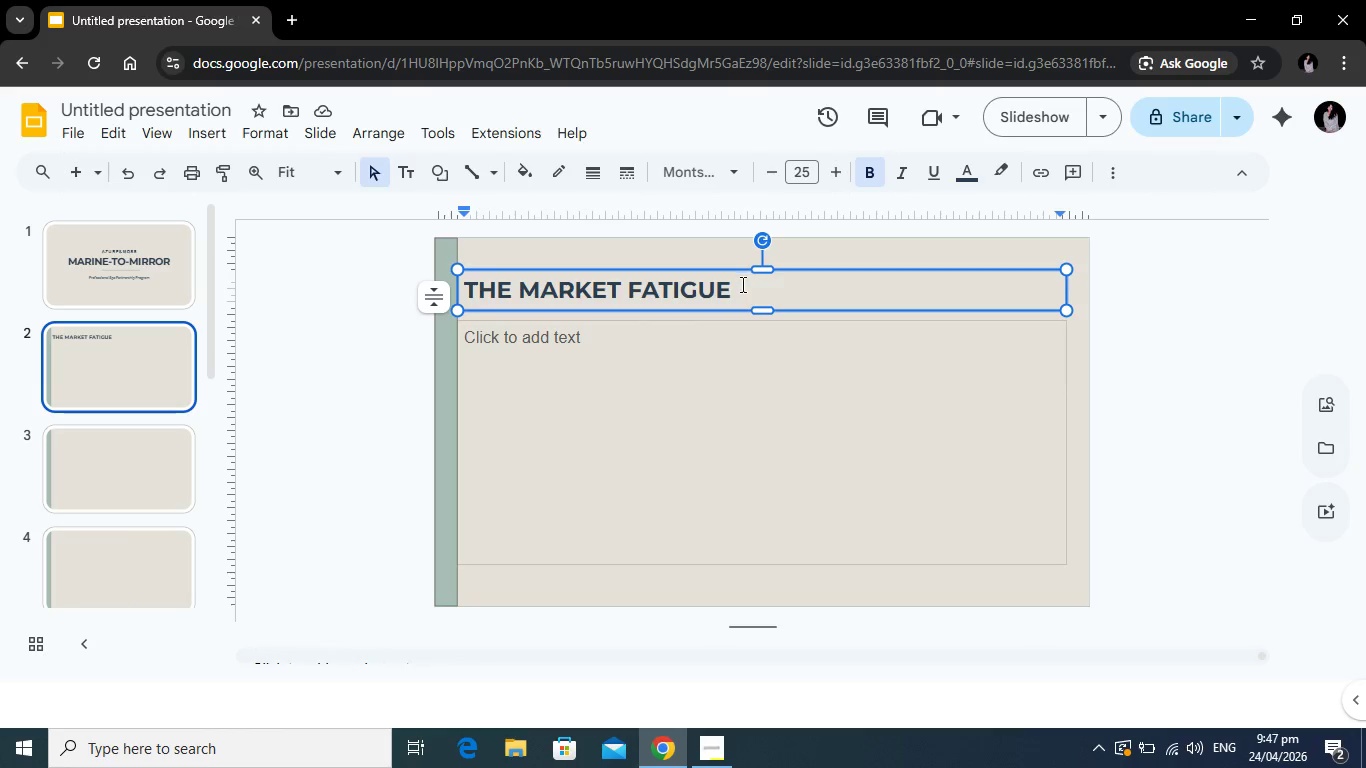 
left_click_drag(start_coordinate=[741, 285], to_coordinate=[465, 286])
 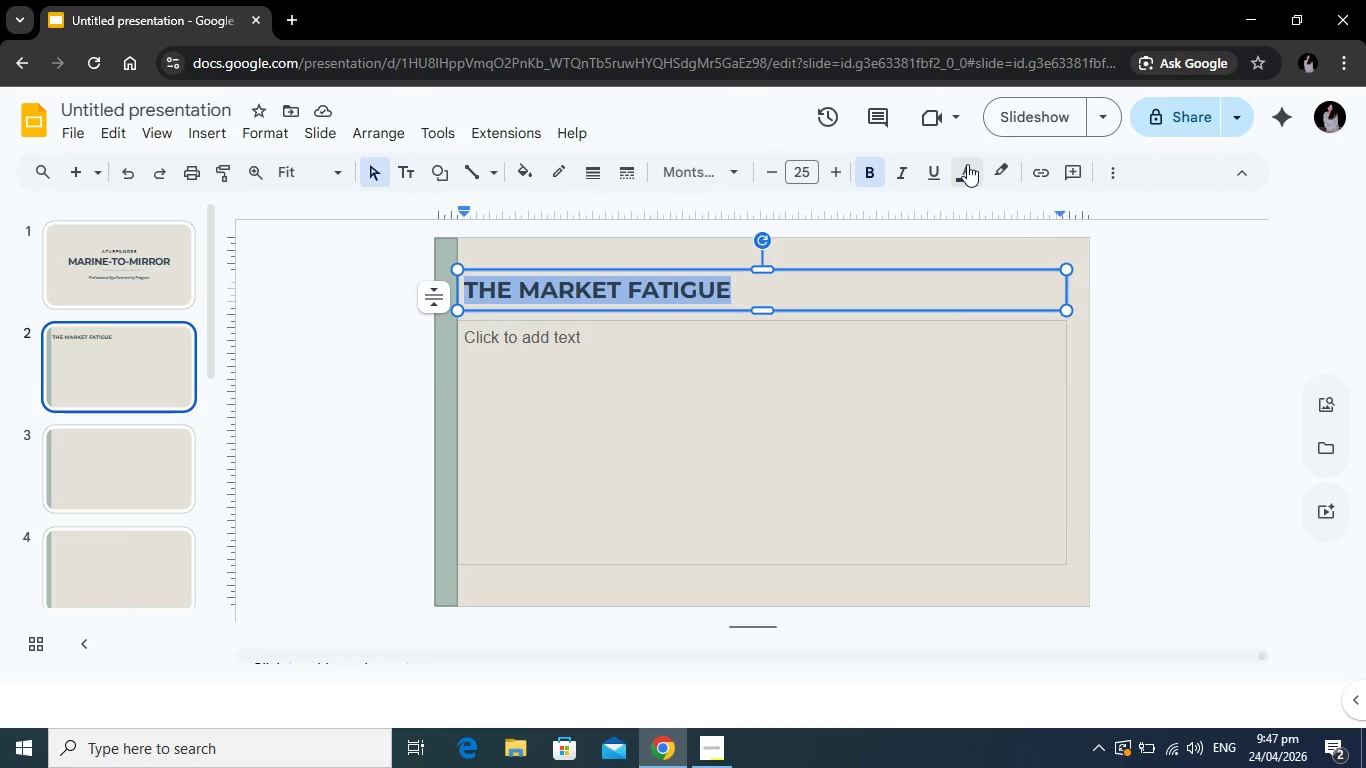 
left_click([967, 164])
 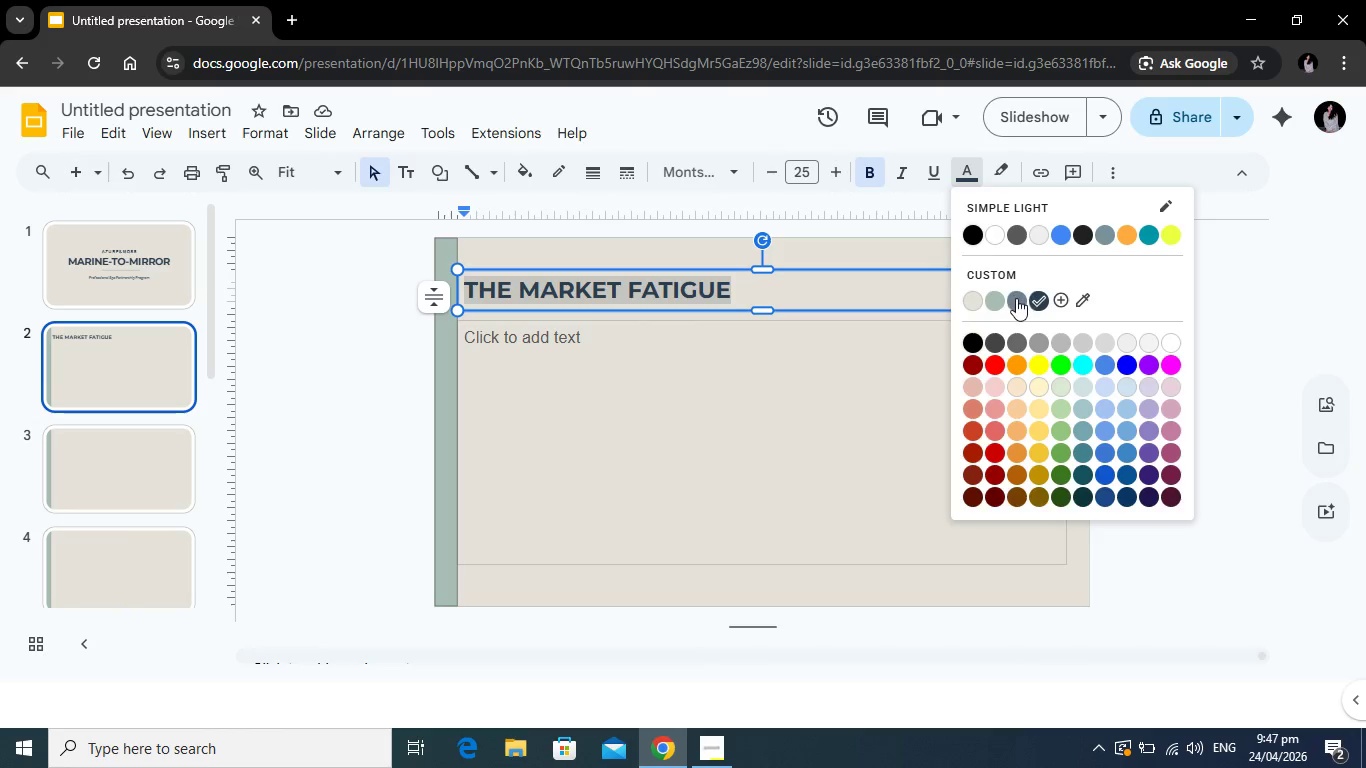 
left_click([1016, 298])
 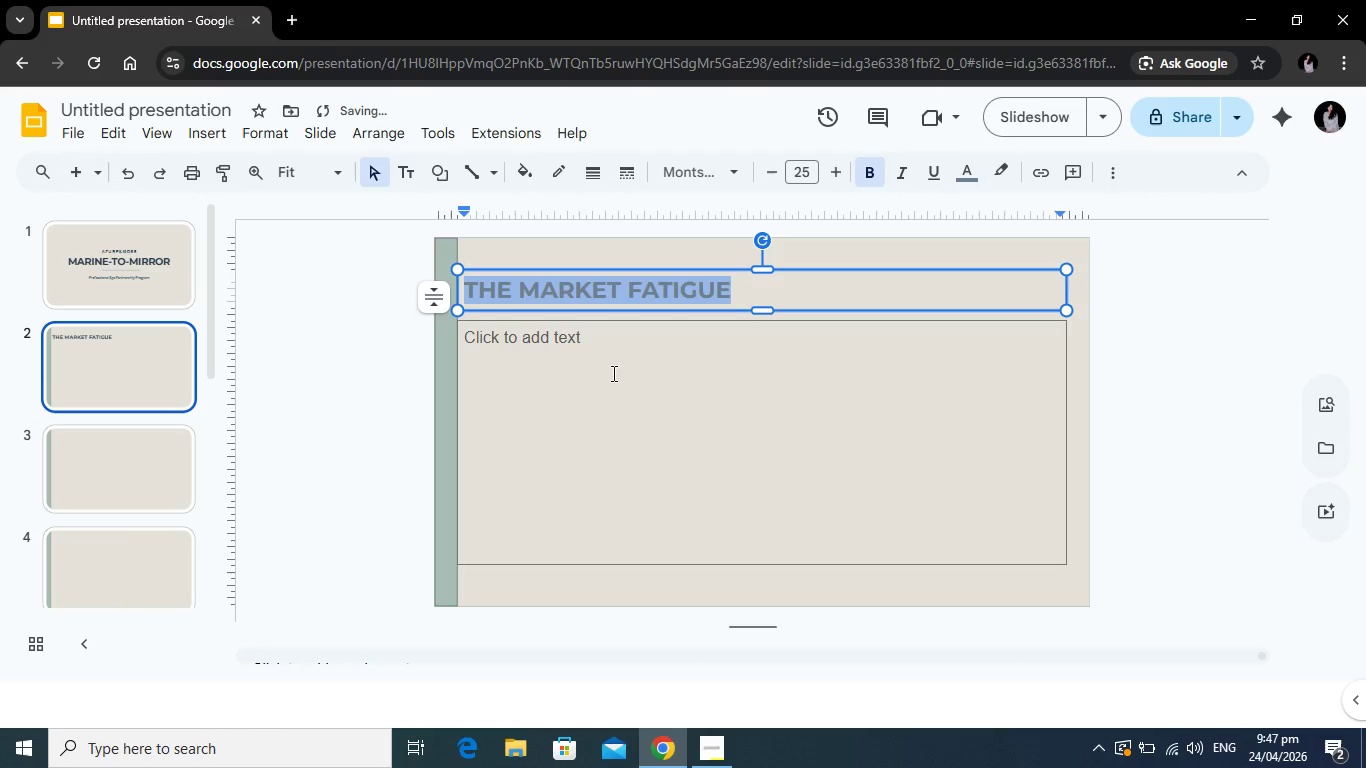 
left_click([612, 373])
 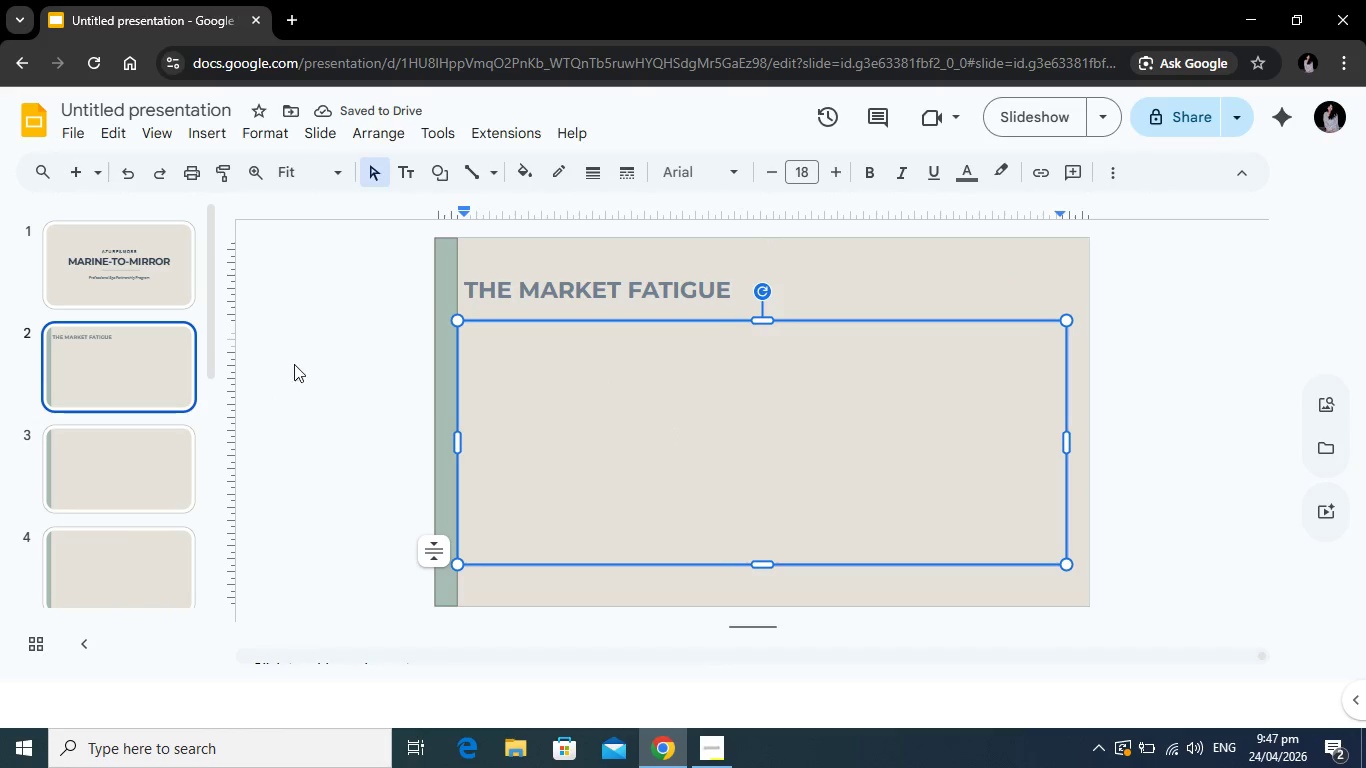 
wait(9.0)
 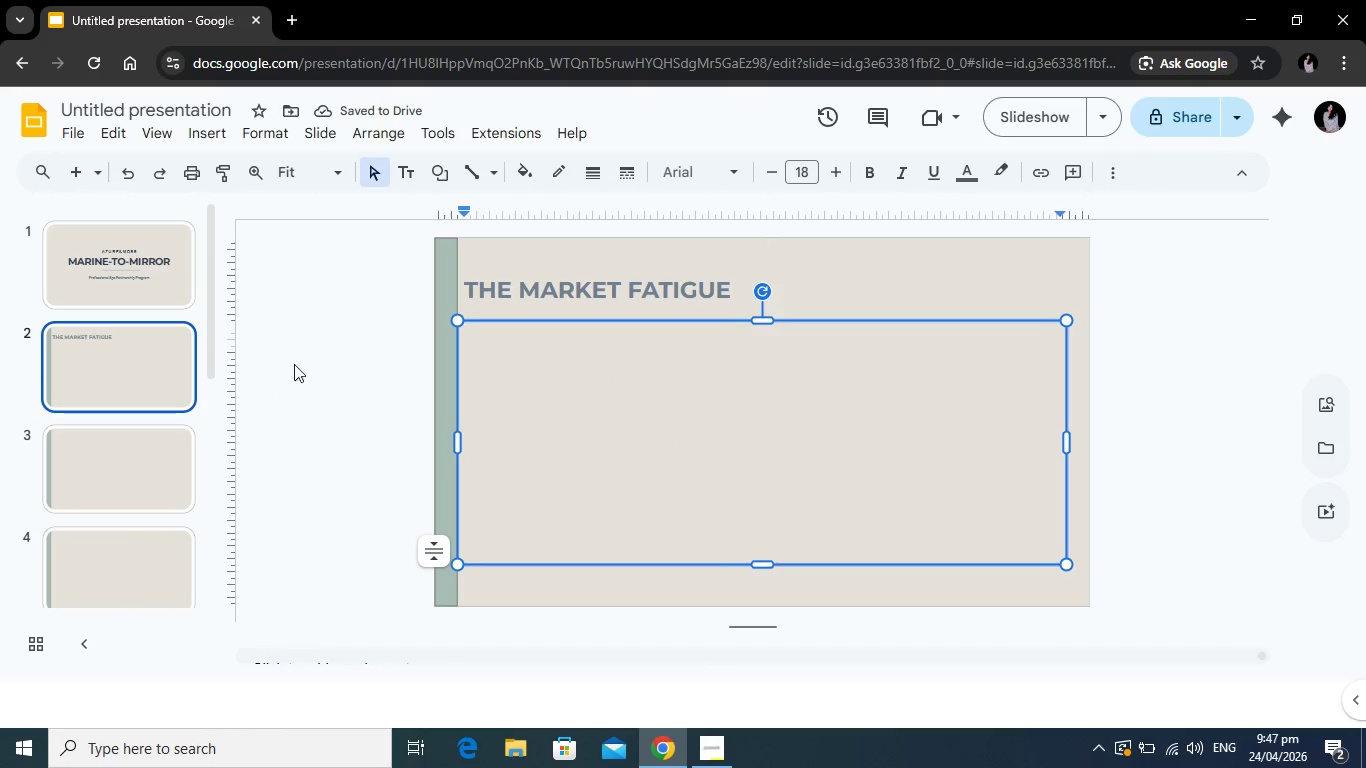 
left_click_drag(start_coordinate=[757, 564], to_coordinate=[738, 374])
 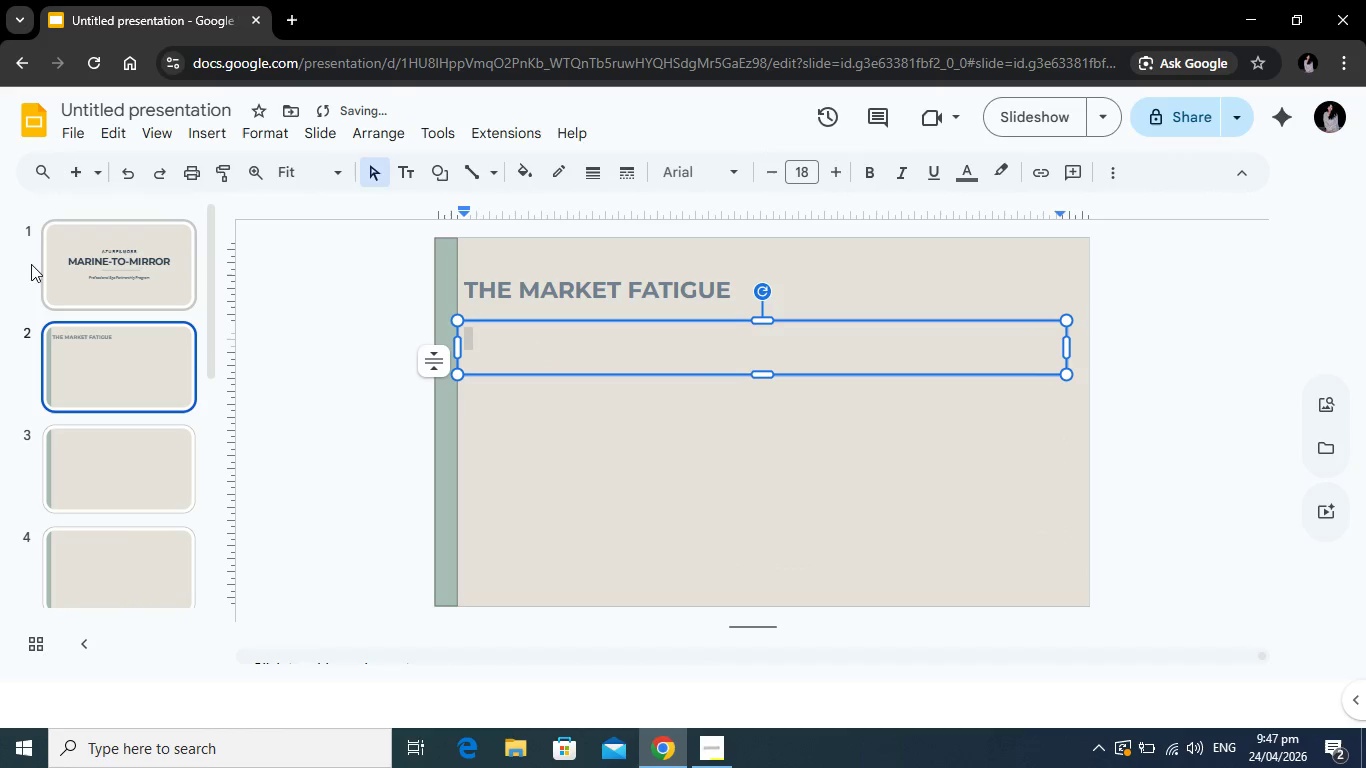 
left_click([47, 260])
 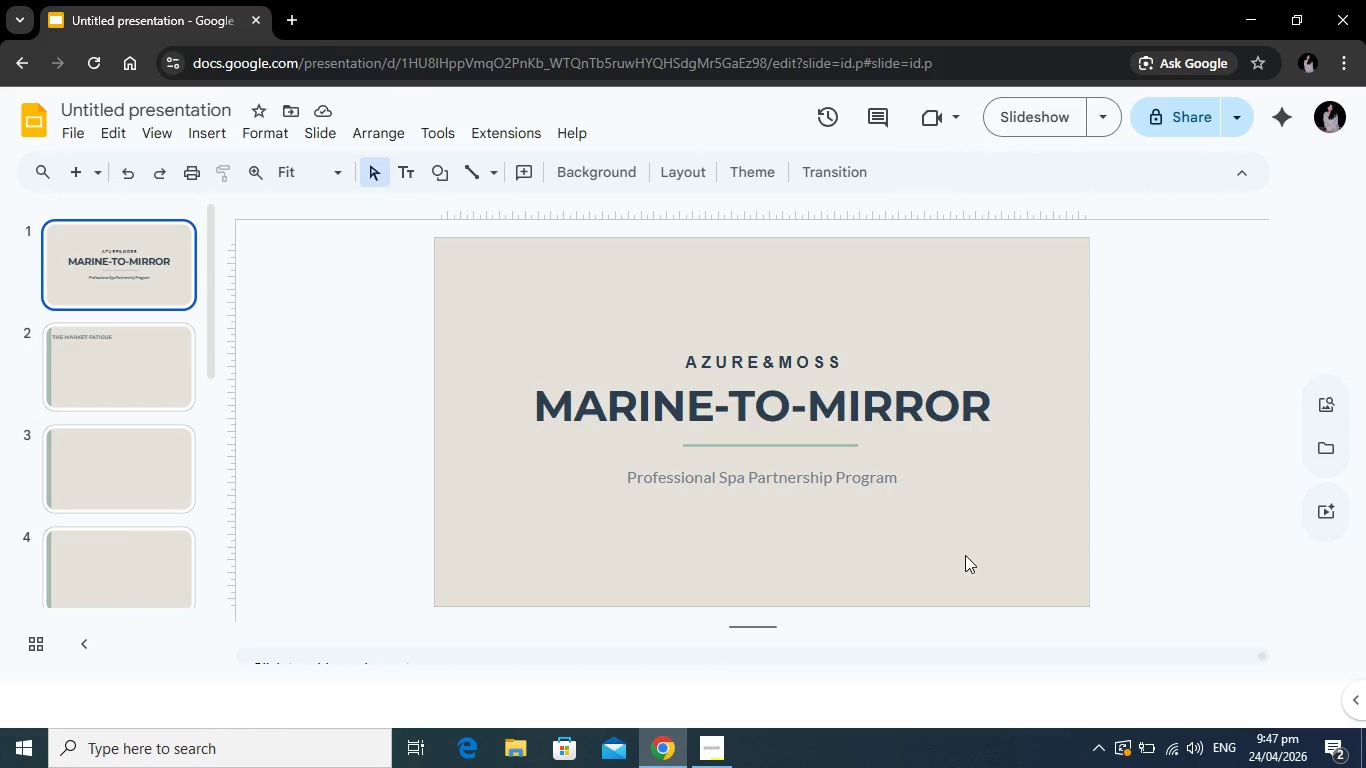 
wait(15.34)
 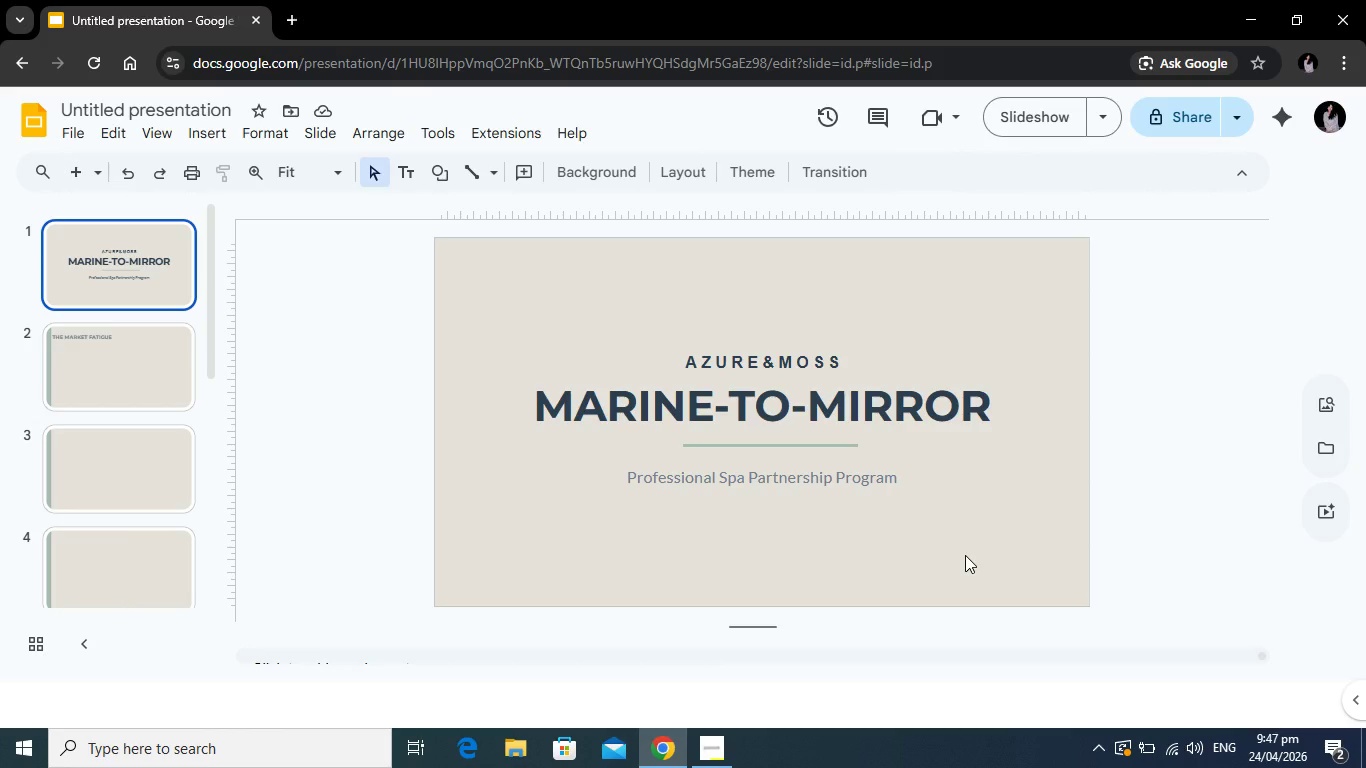 
left_click([161, 369])
 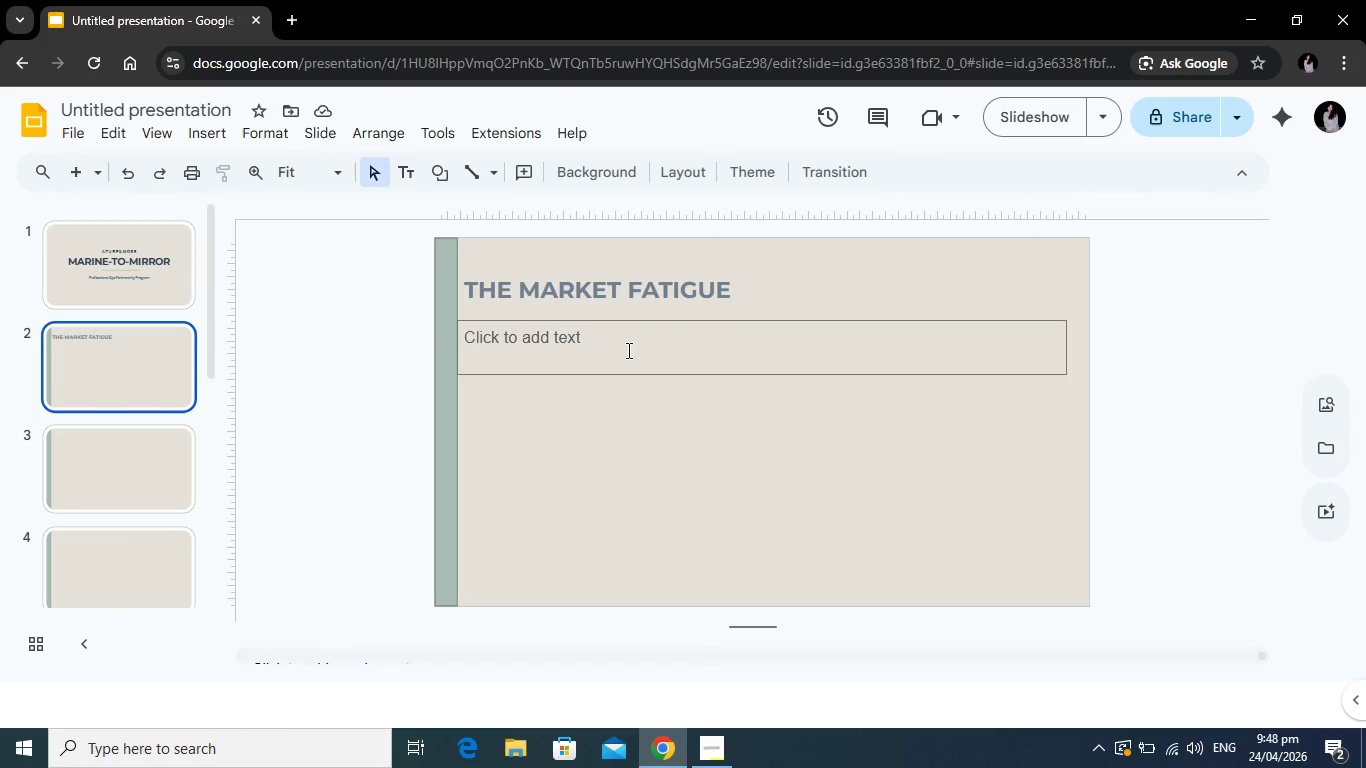 
left_click([627, 350])
 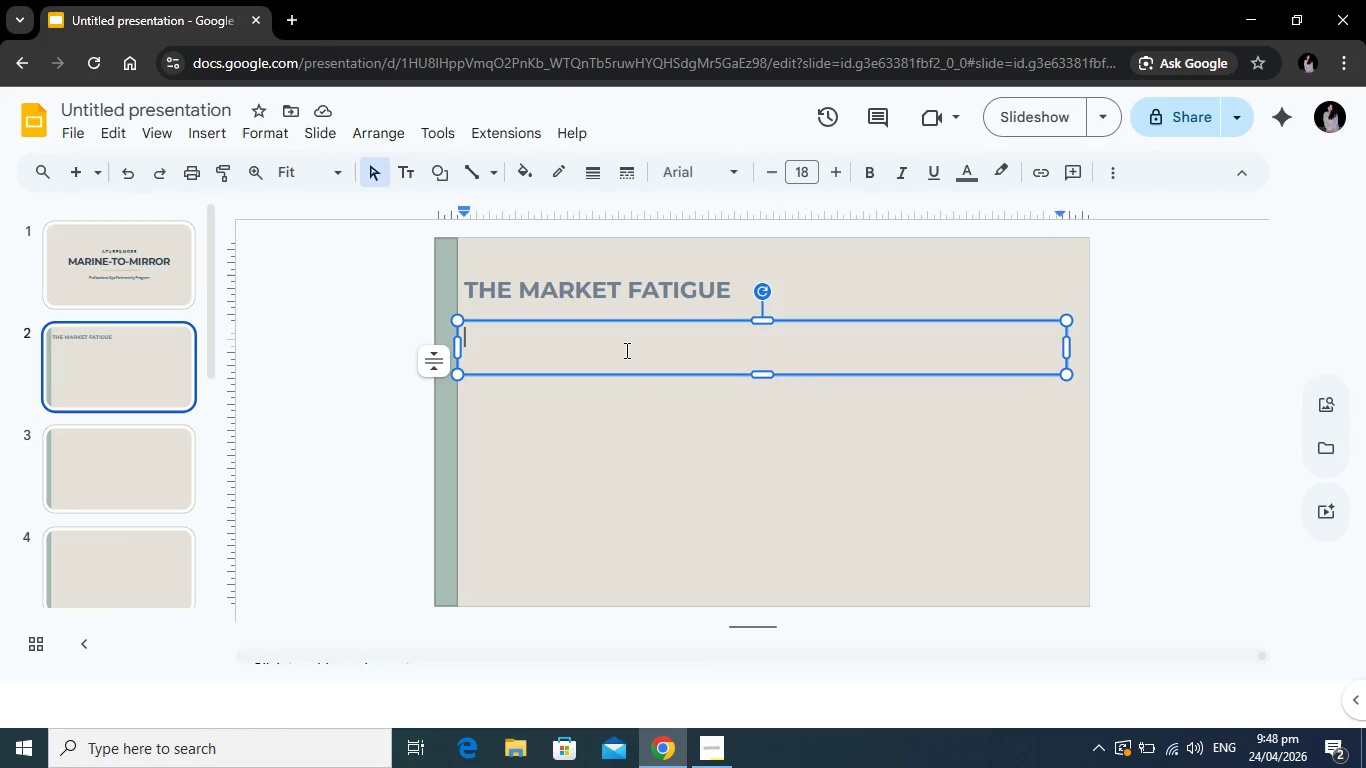 
type(dISCERNING SPA )
key(Backspace)
key(Backspace)
key(Backspace)
type(Discerning spa clients are )
 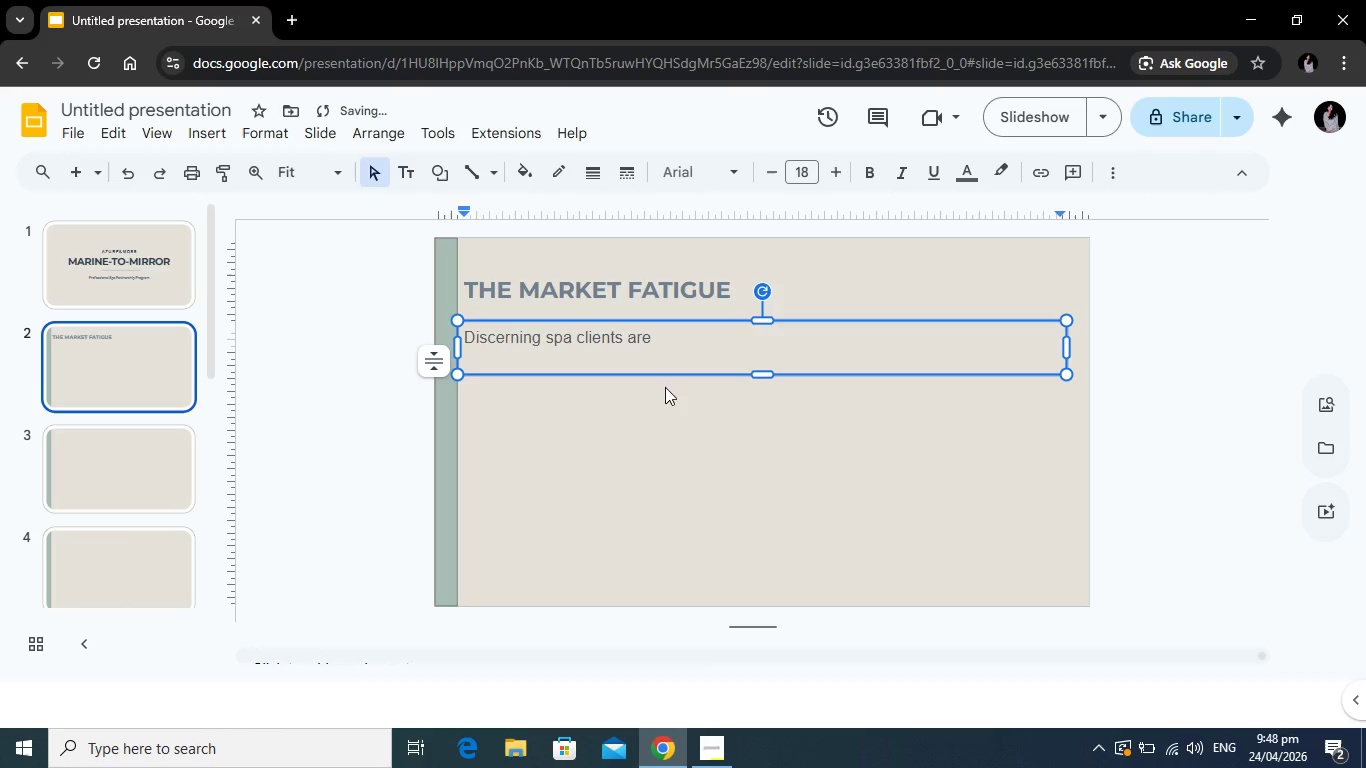 
key(Alt+Tab)